 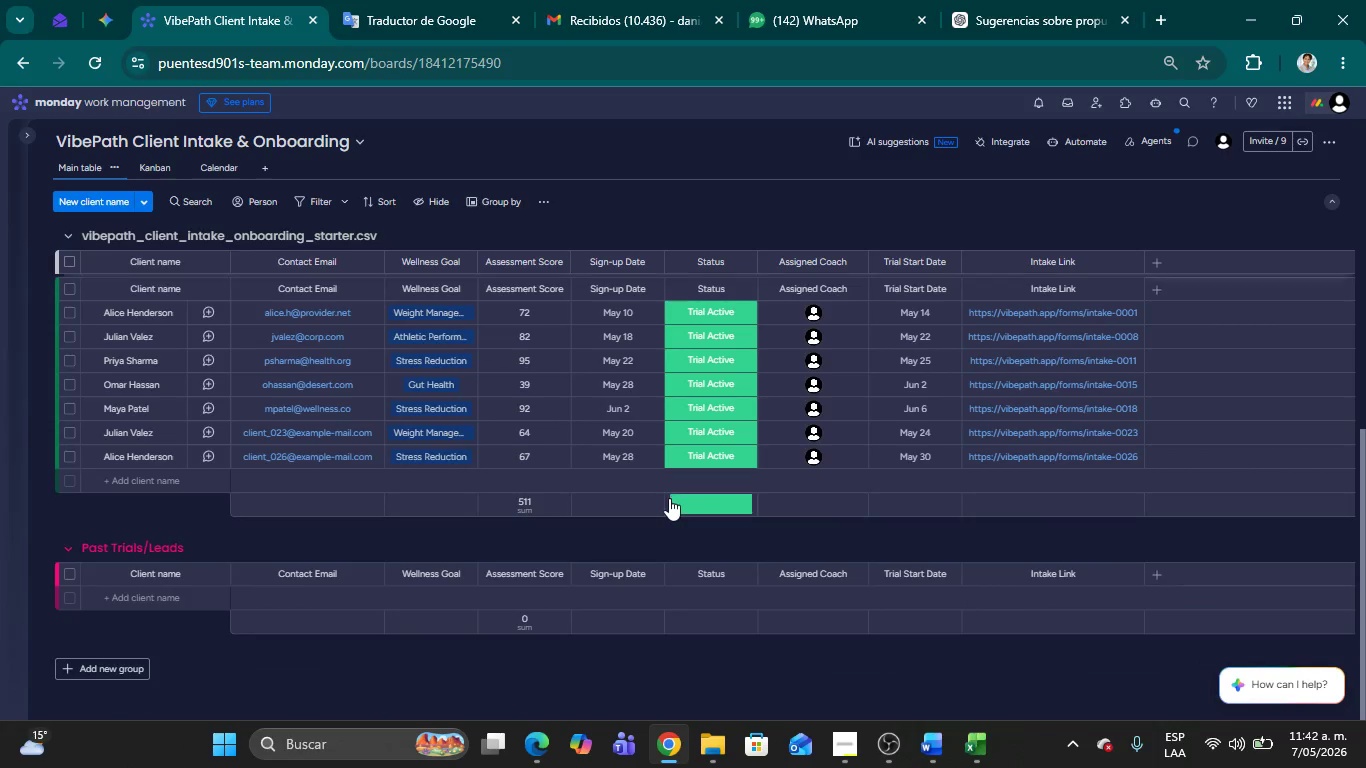 
scroll: coordinate [676, 498], scroll_direction: up, amount: 2.0
 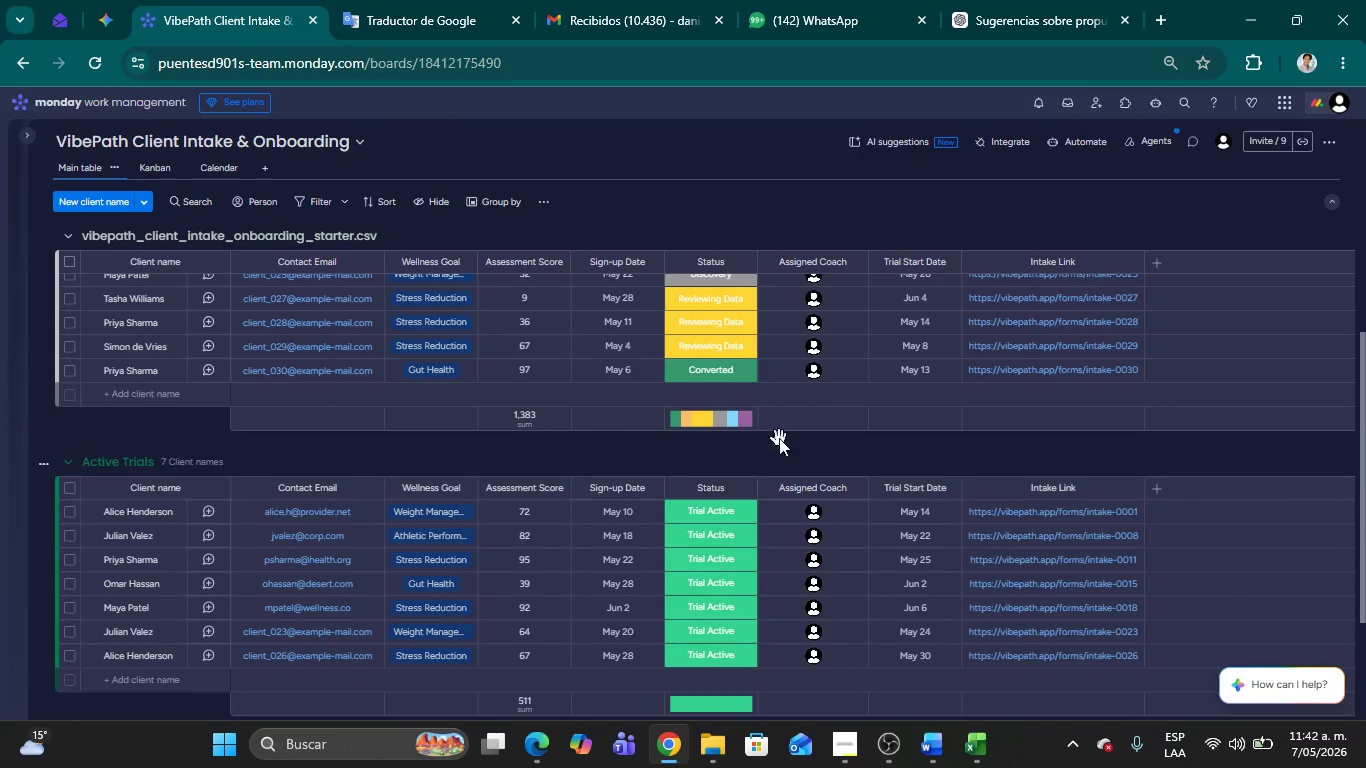 
scroll: coordinate [855, 433], scroll_direction: down, amount: 2.0
 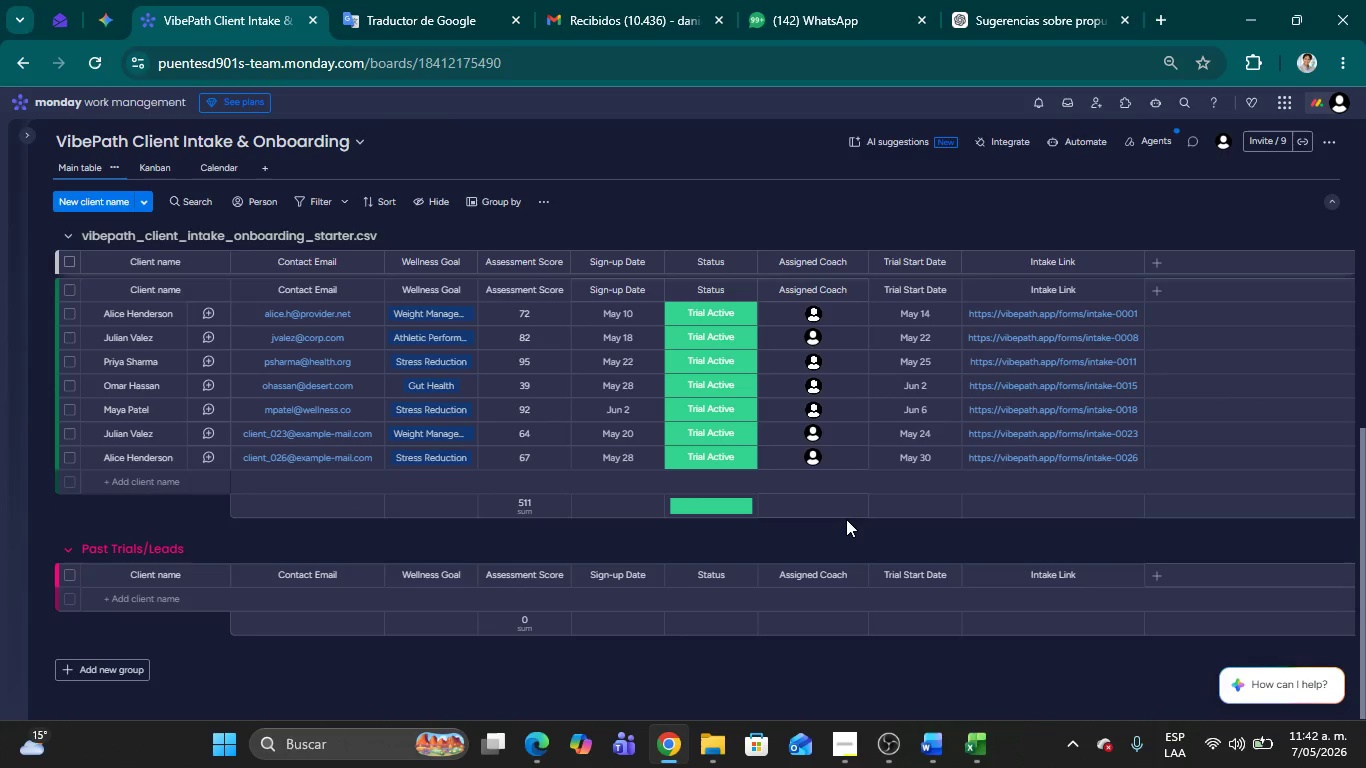 
scroll: coordinate [839, 515], scroll_direction: up, amount: 1.0
 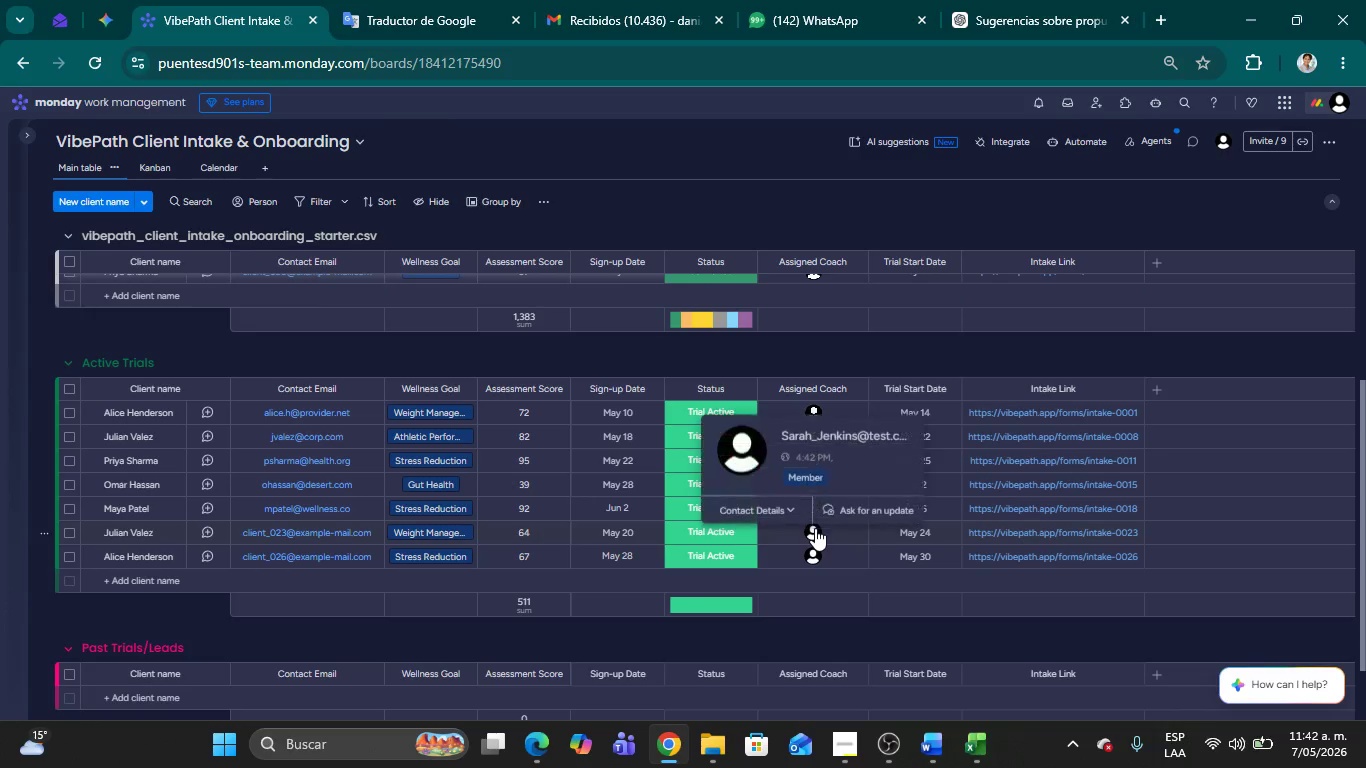 
left_click([967, 364])
 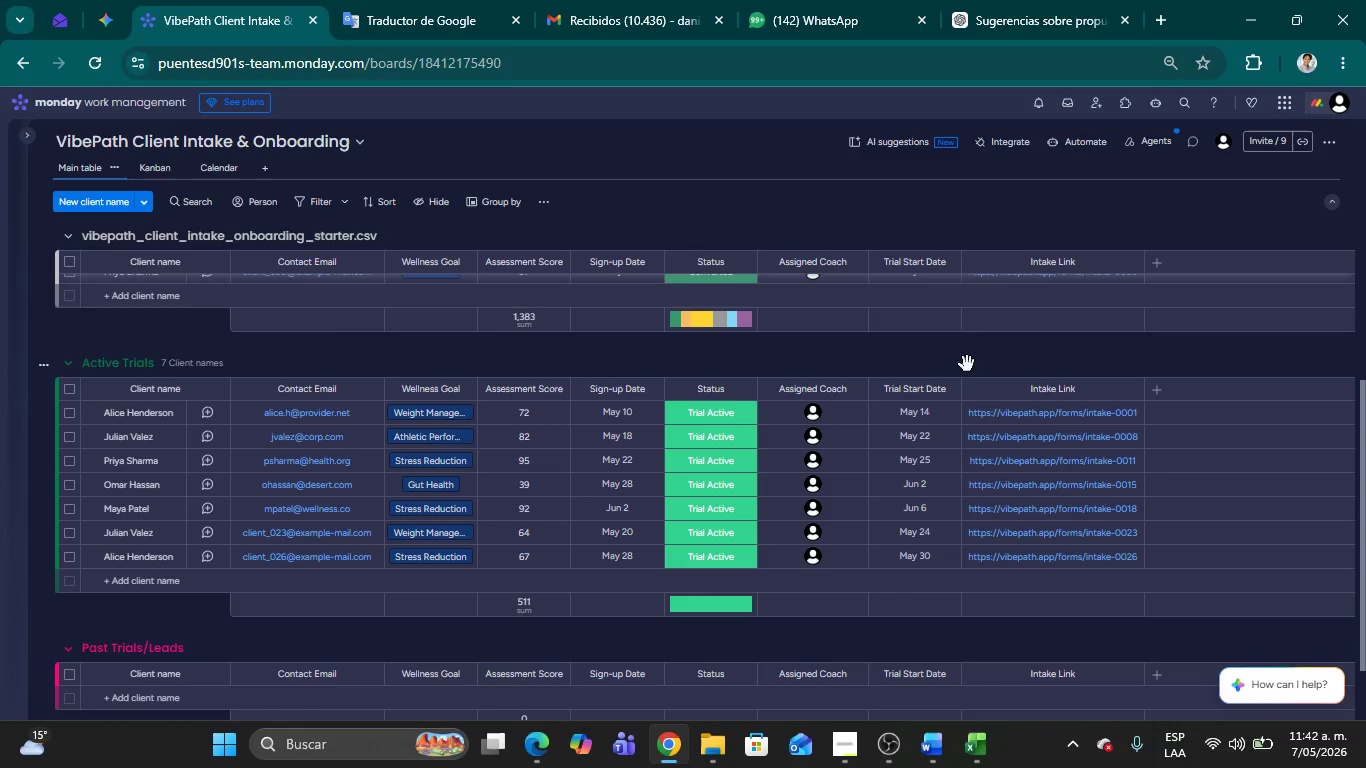 
wait(20.47)
 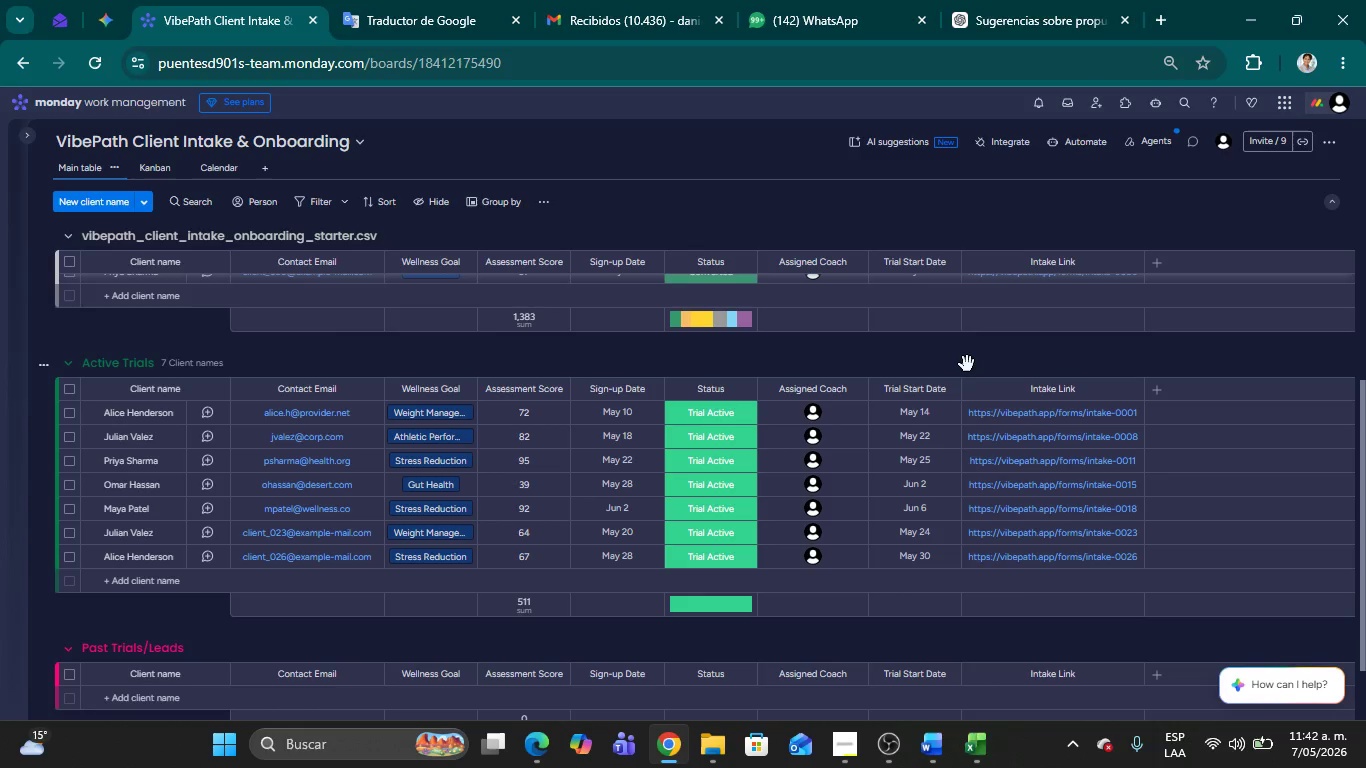 
scroll: coordinate [674, 399], scroll_direction: up, amount: 13.0
 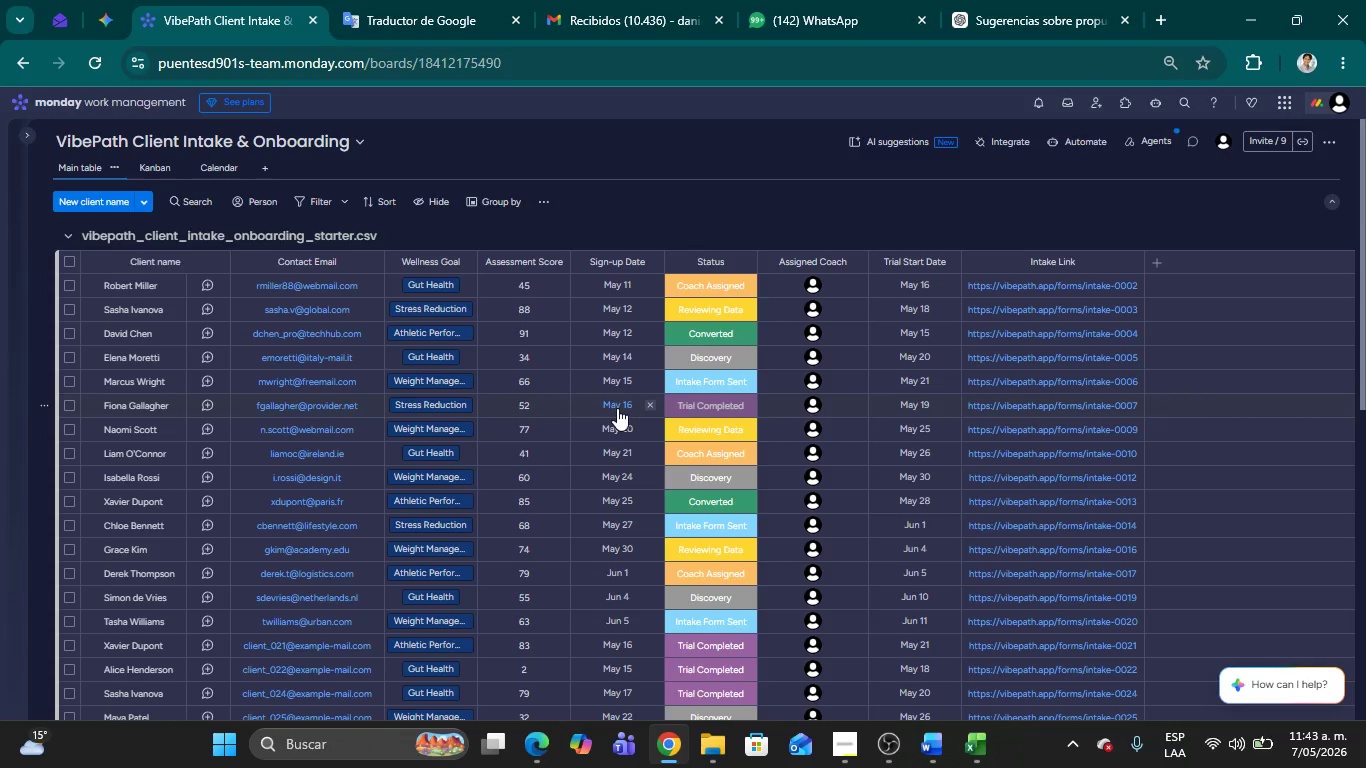 
wait(16.47)
 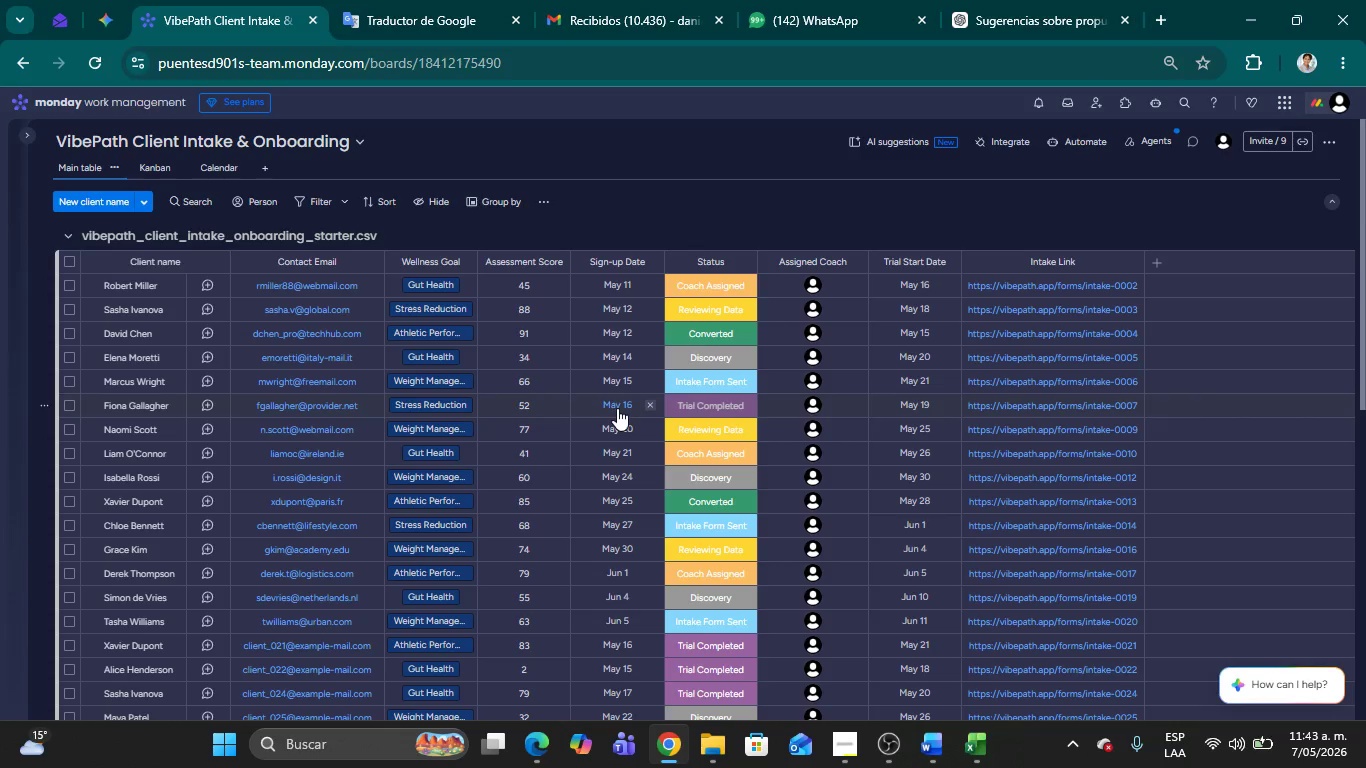 
left_click([65, 406])
 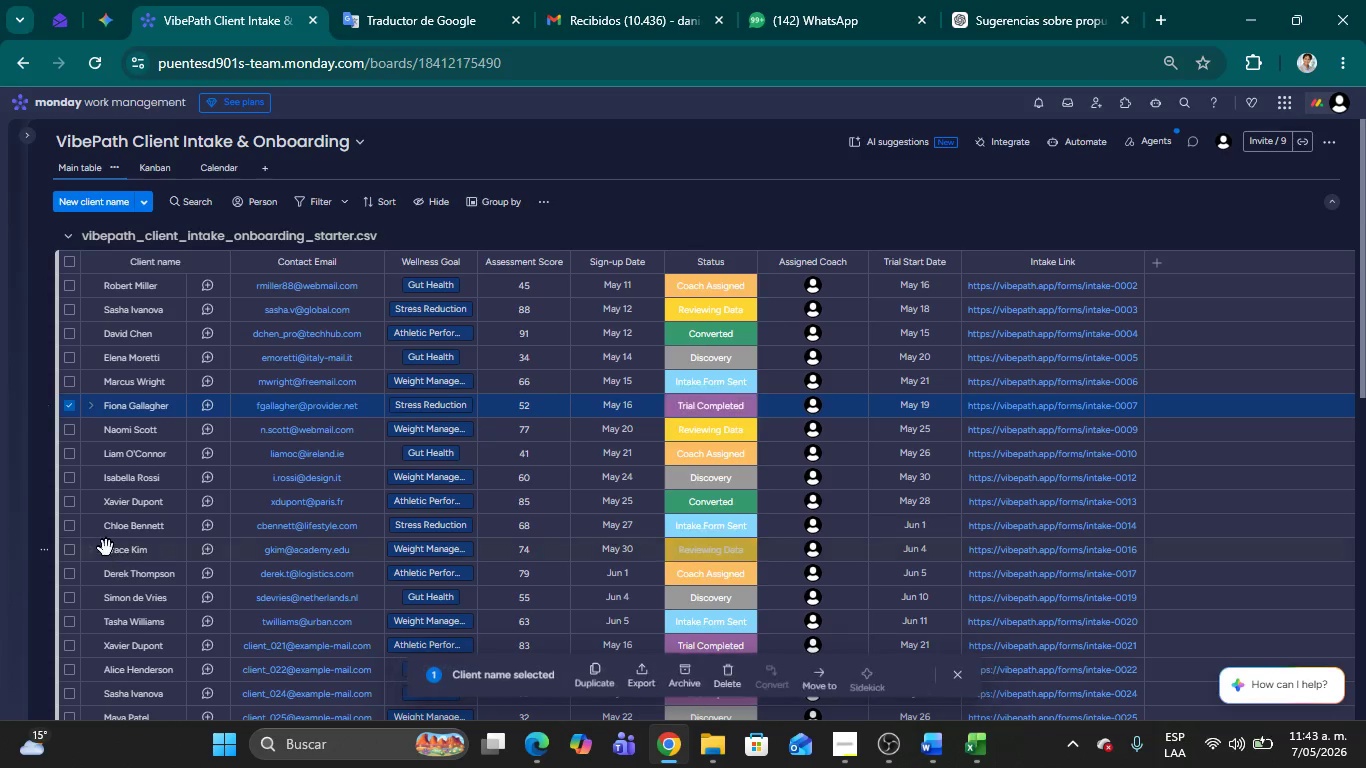 
scroll: coordinate [69, 532], scroll_direction: down, amount: 2.0
 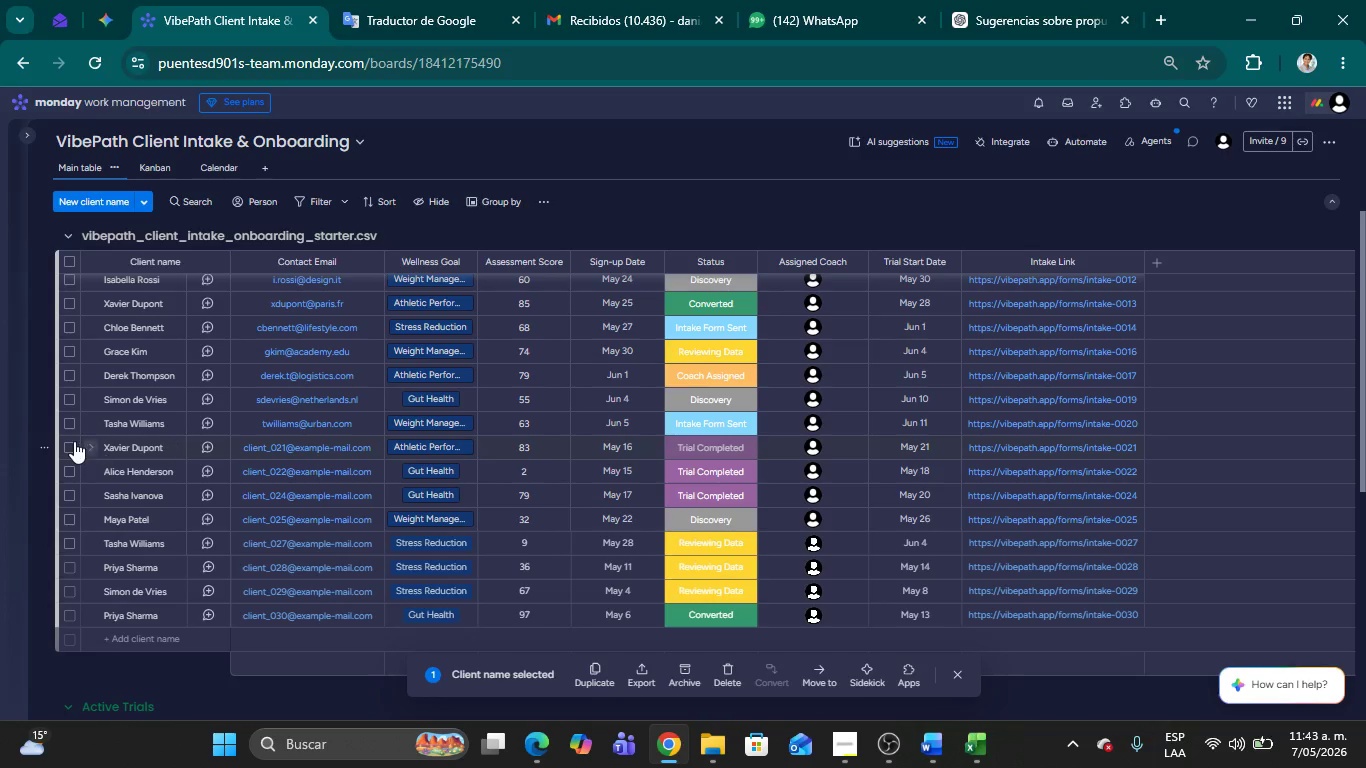 
left_click([66, 443])
 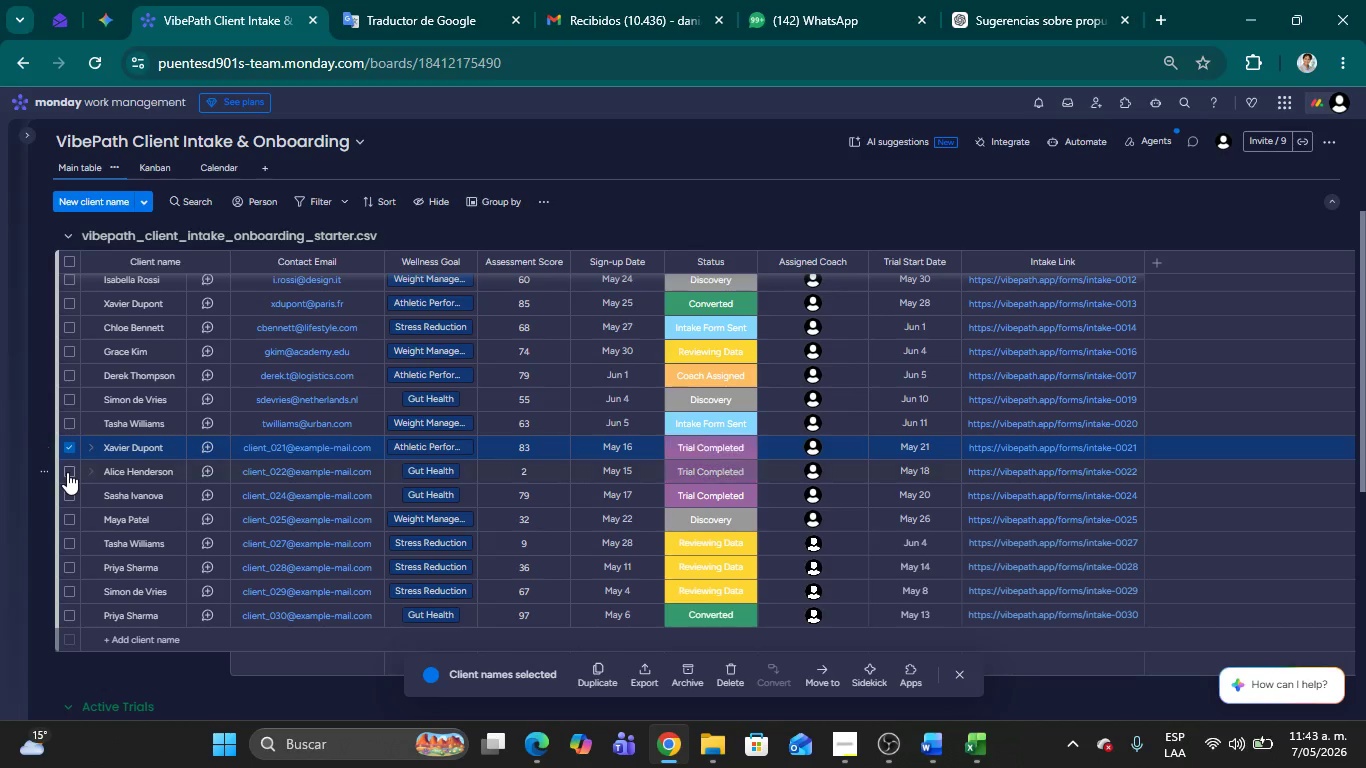 
left_click([67, 472])
 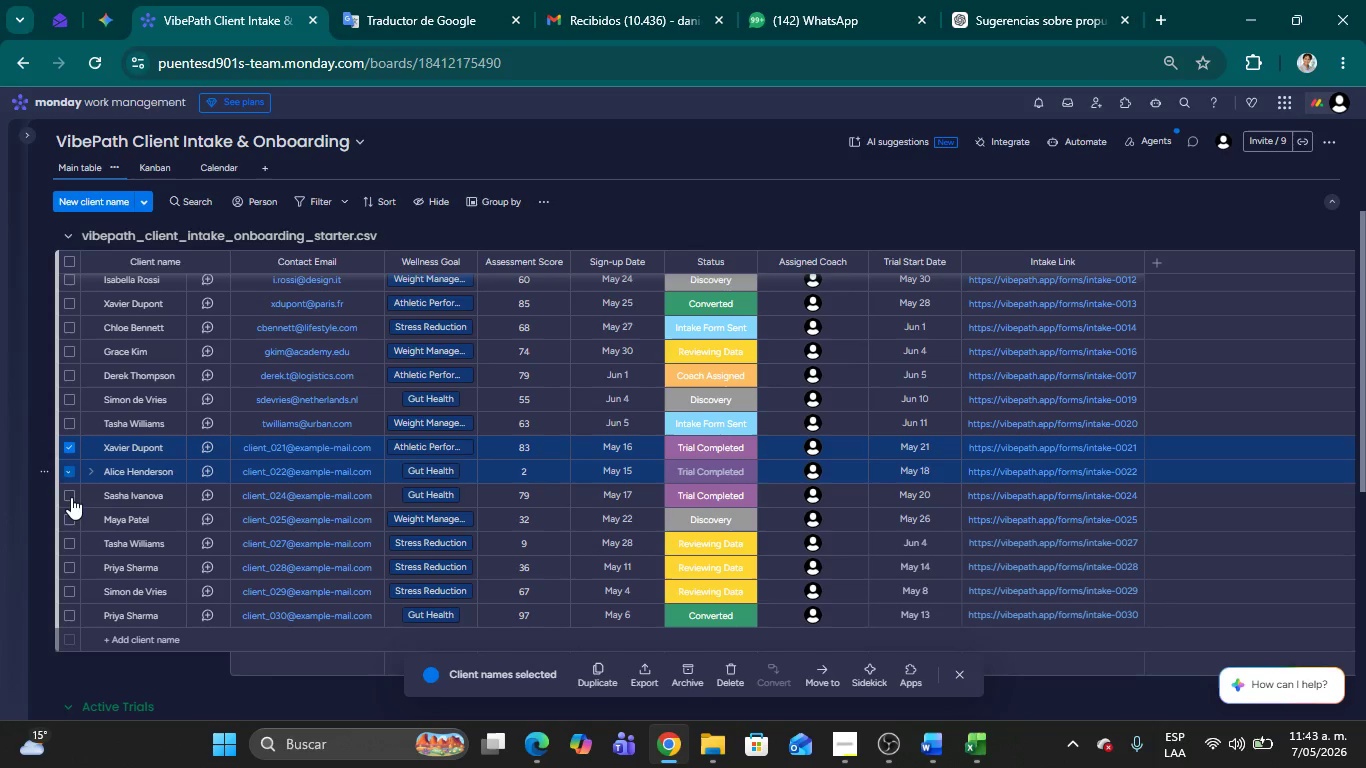 
left_click([71, 497])
 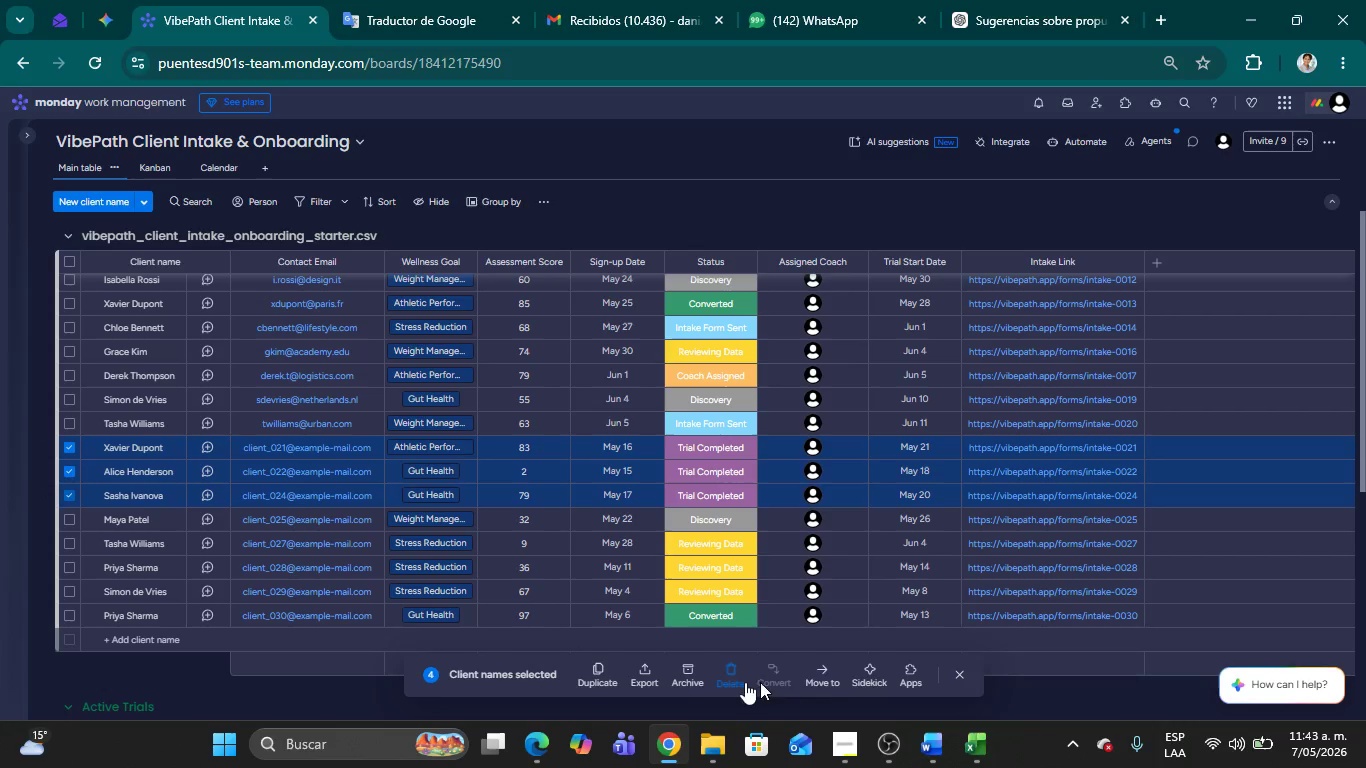 
left_click([831, 683])
 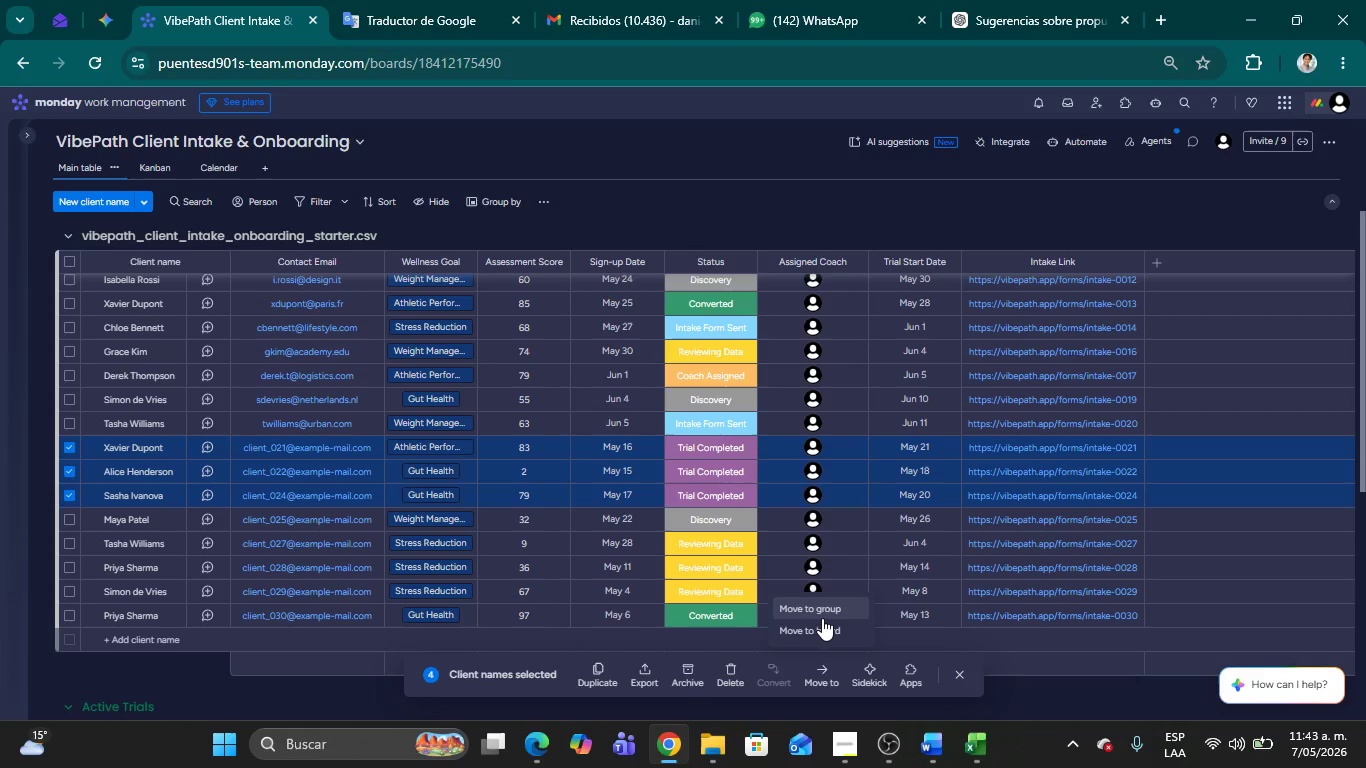 
left_click([816, 609])
 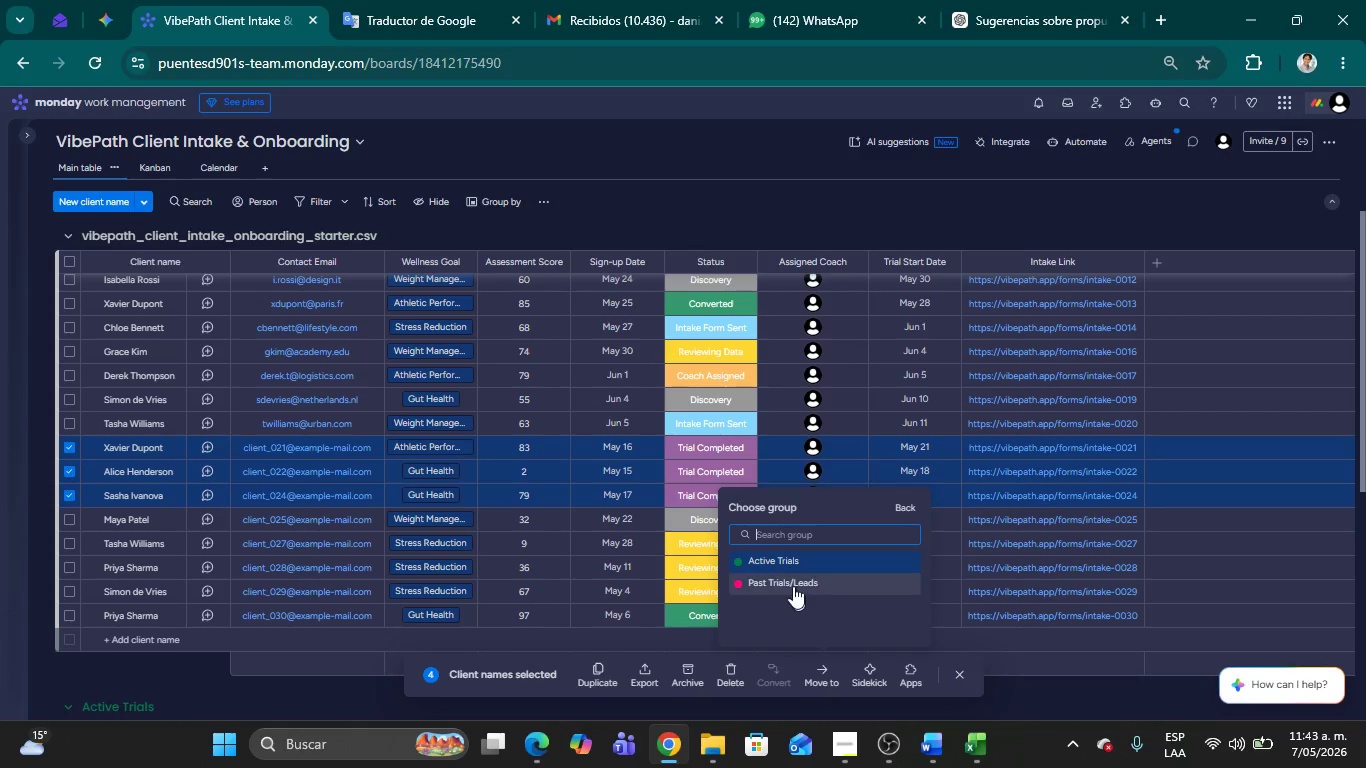 
left_click([791, 585])
 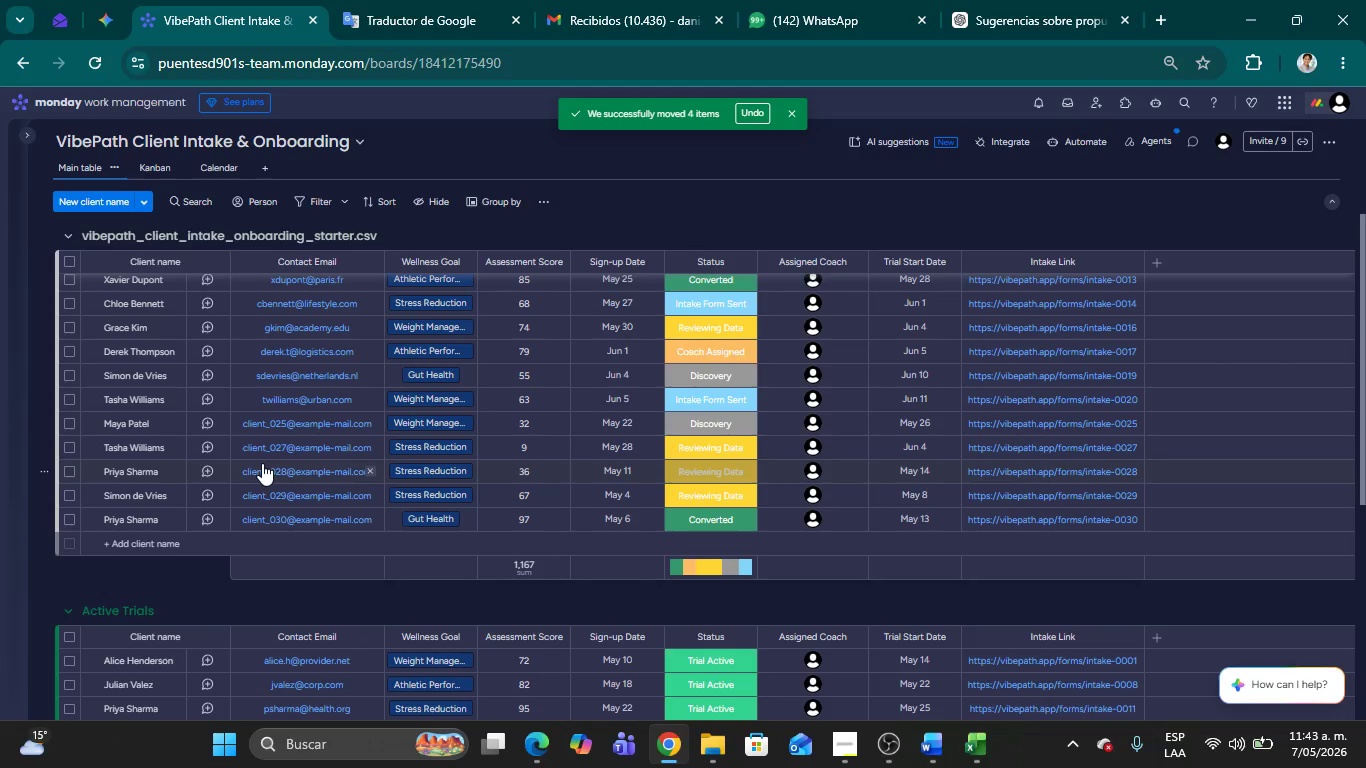 
wait(6.95)
 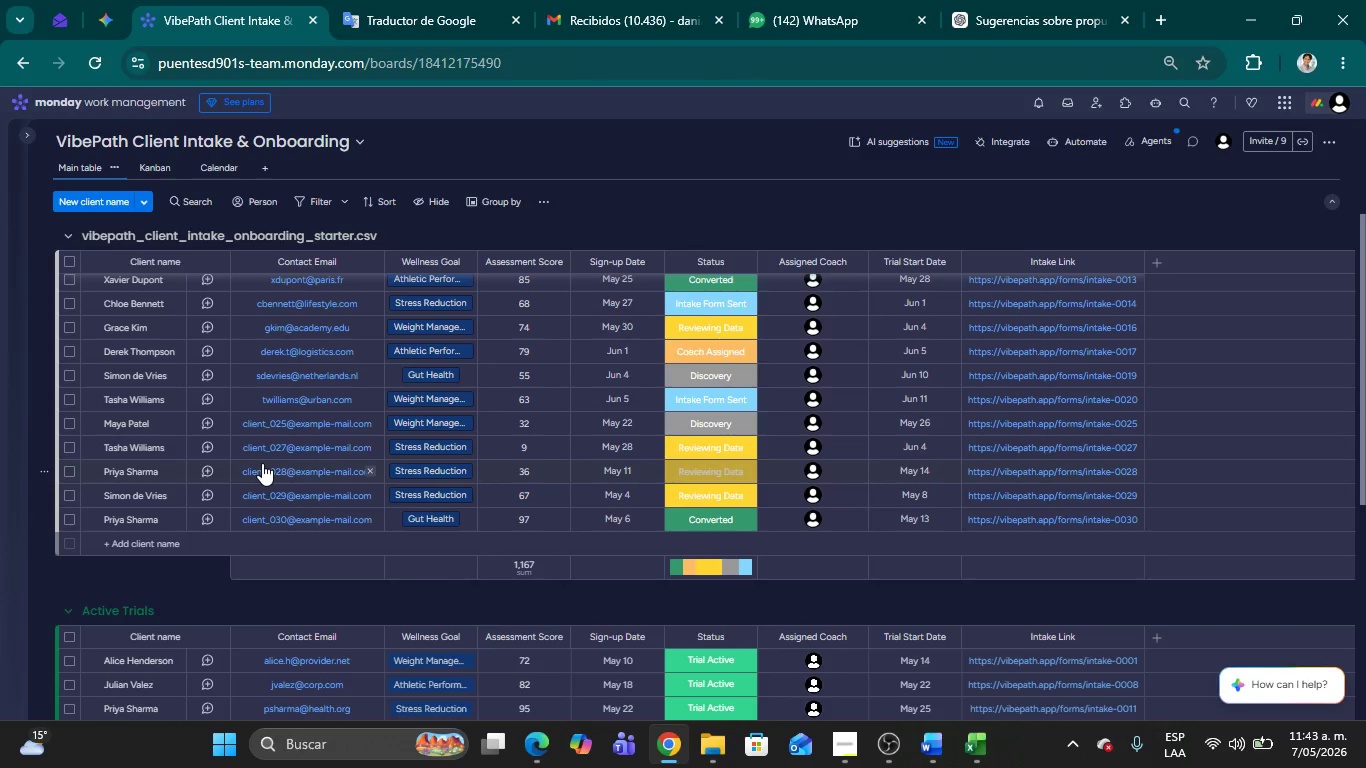 
scroll: coordinate [221, 398], scroll_direction: up, amount: 12.0
 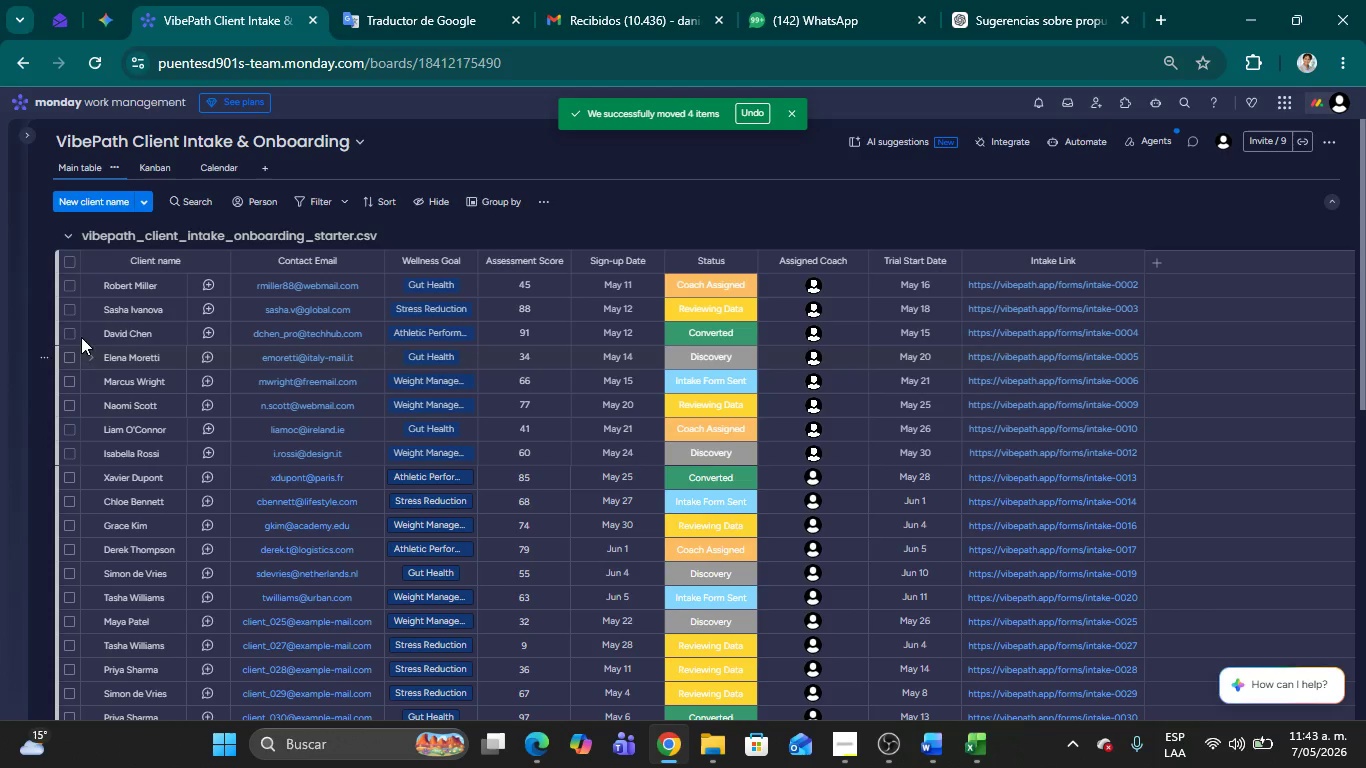 
left_click([65, 337])
 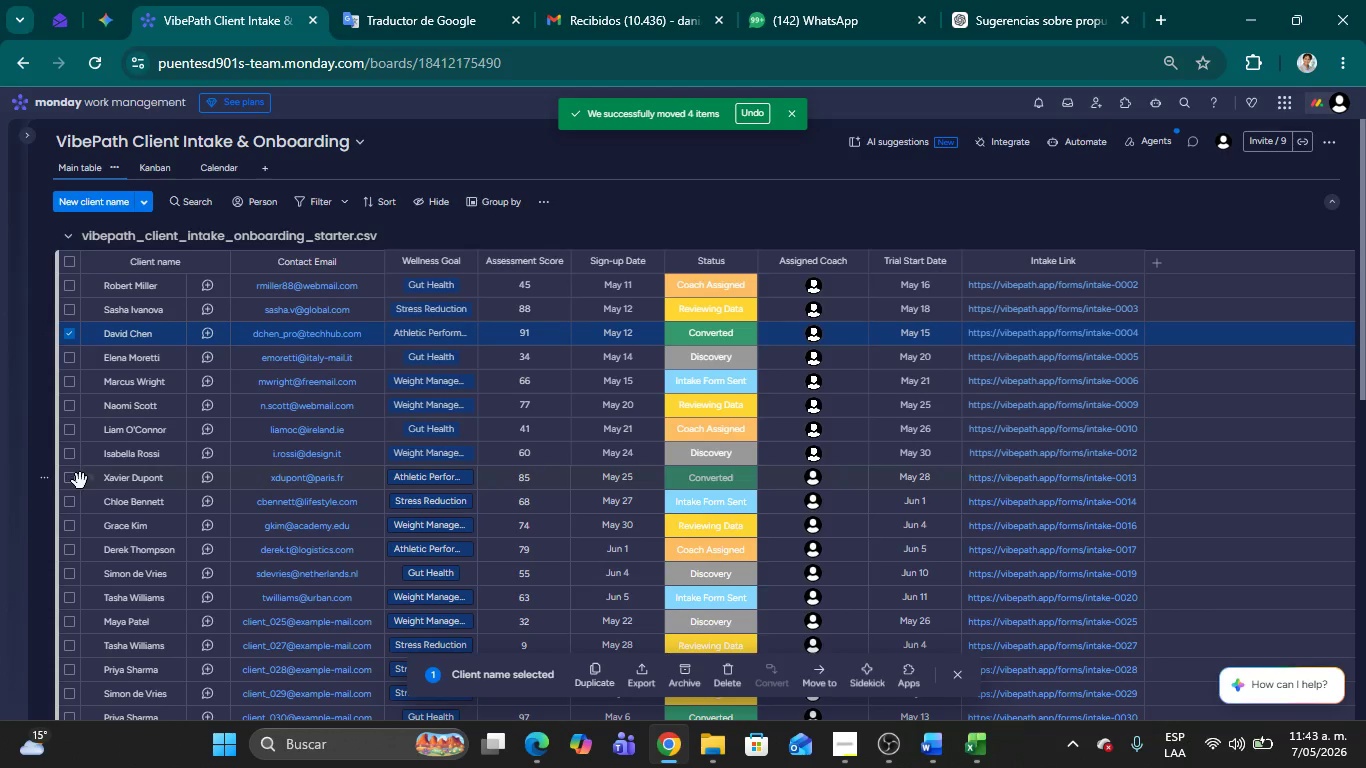 
left_click([72, 482])
 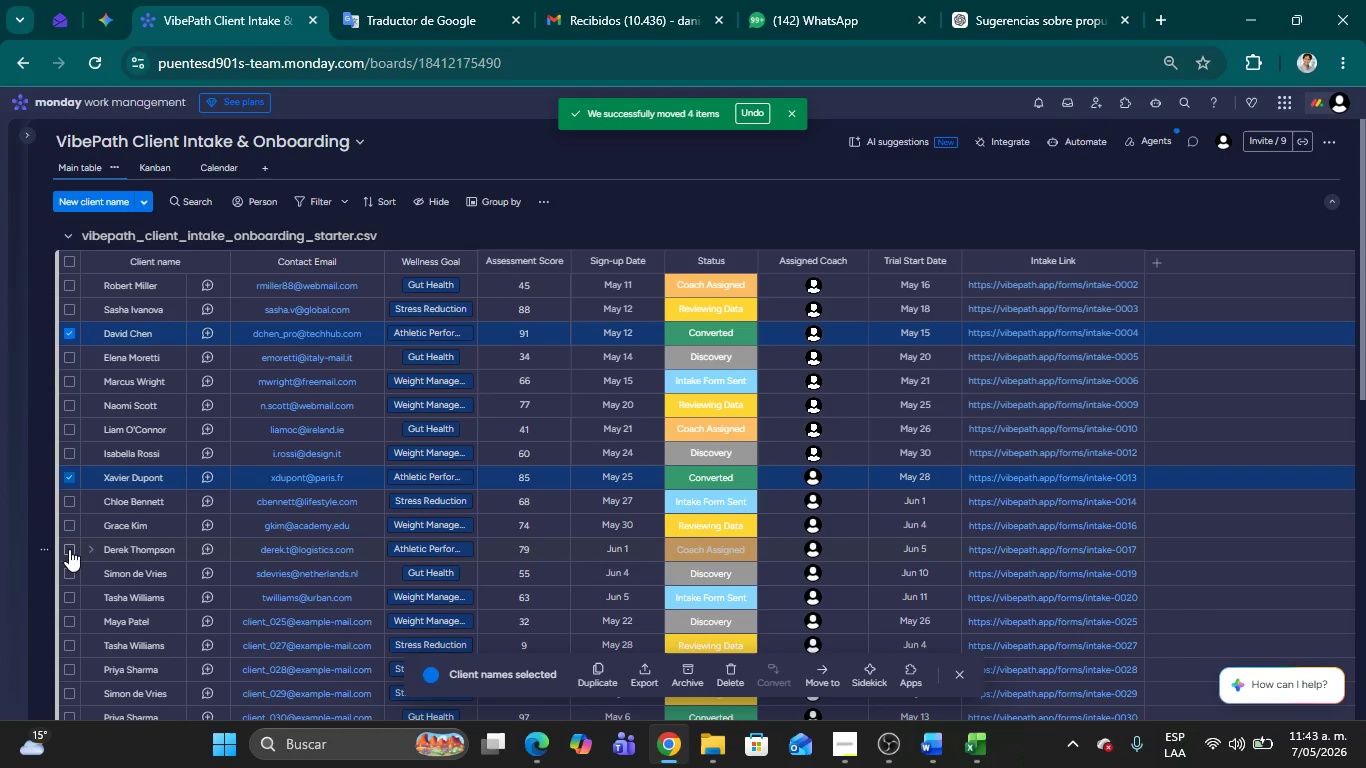 
scroll: coordinate [69, 550], scroll_direction: down, amount: 3.0
 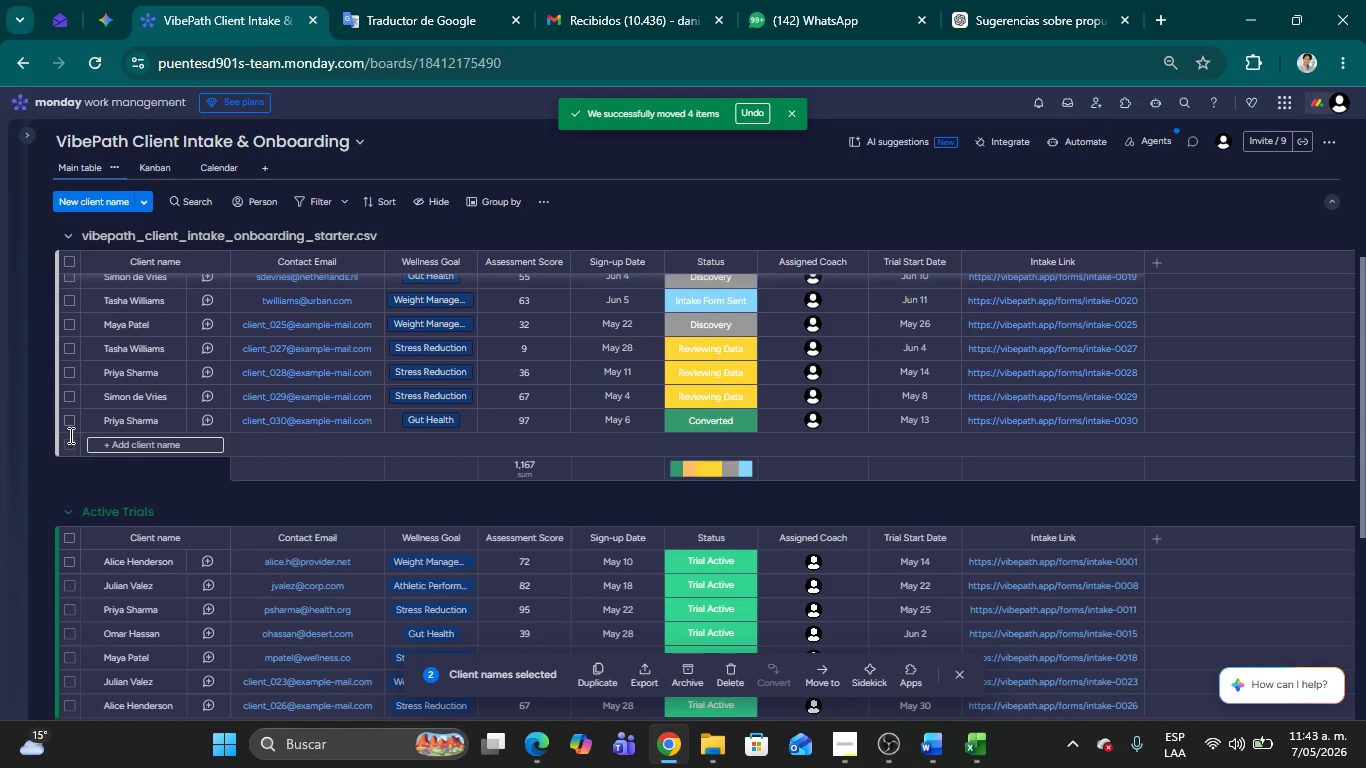 
left_click([68, 421])
 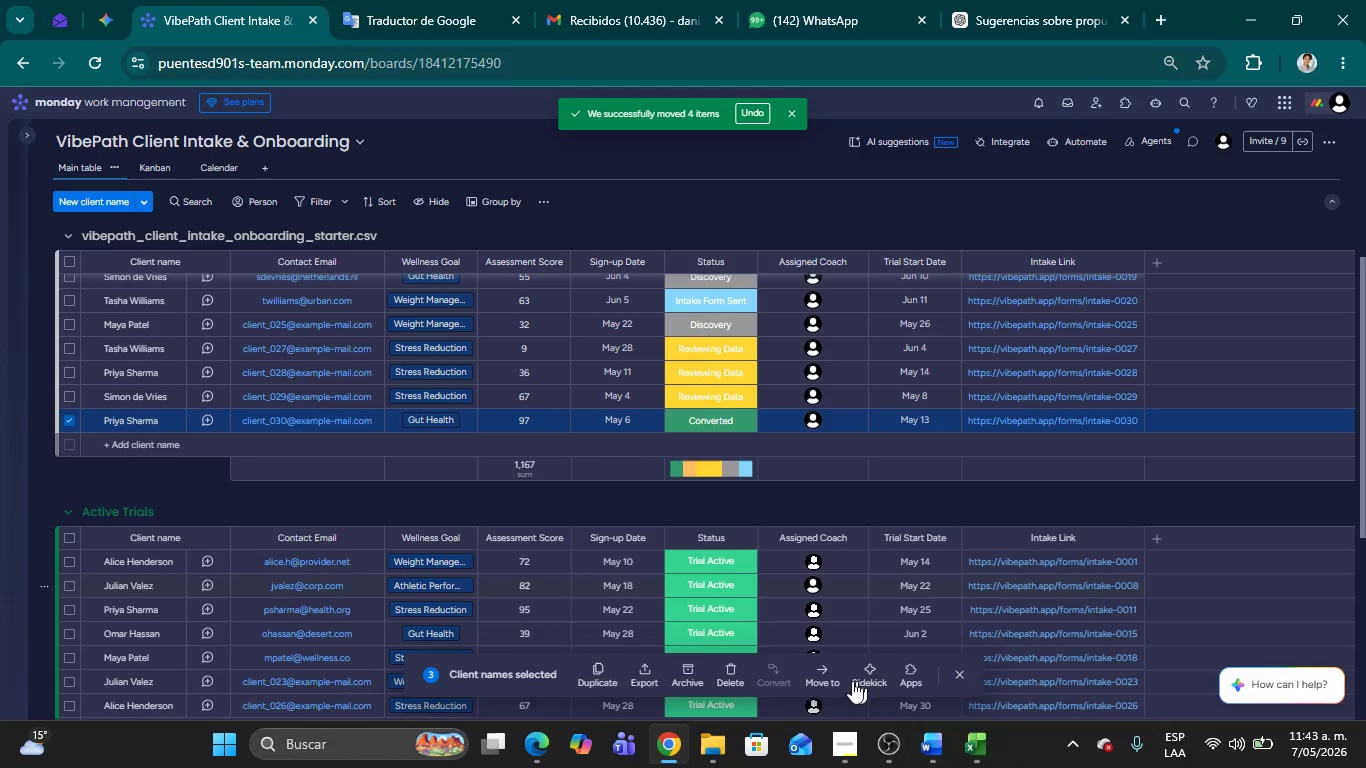 
left_click([814, 678])
 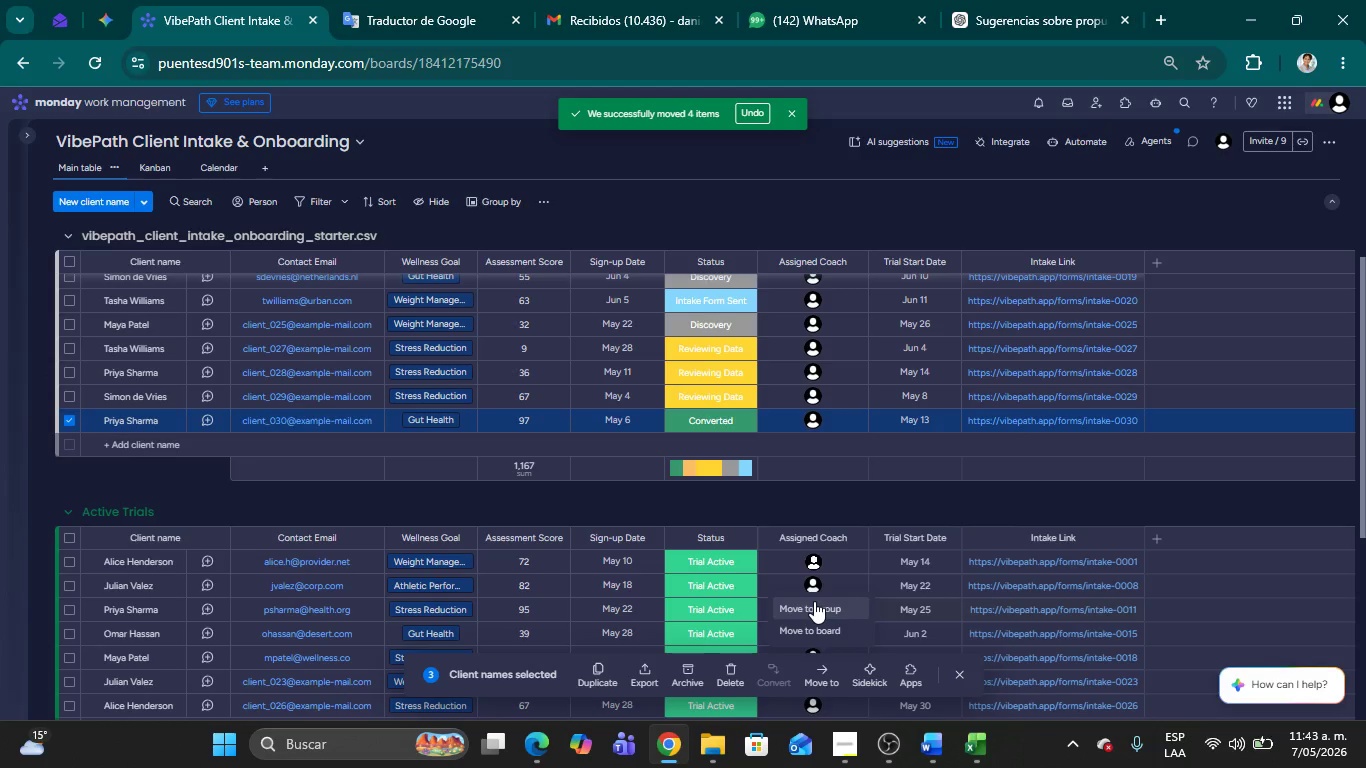 
left_click([814, 601])
 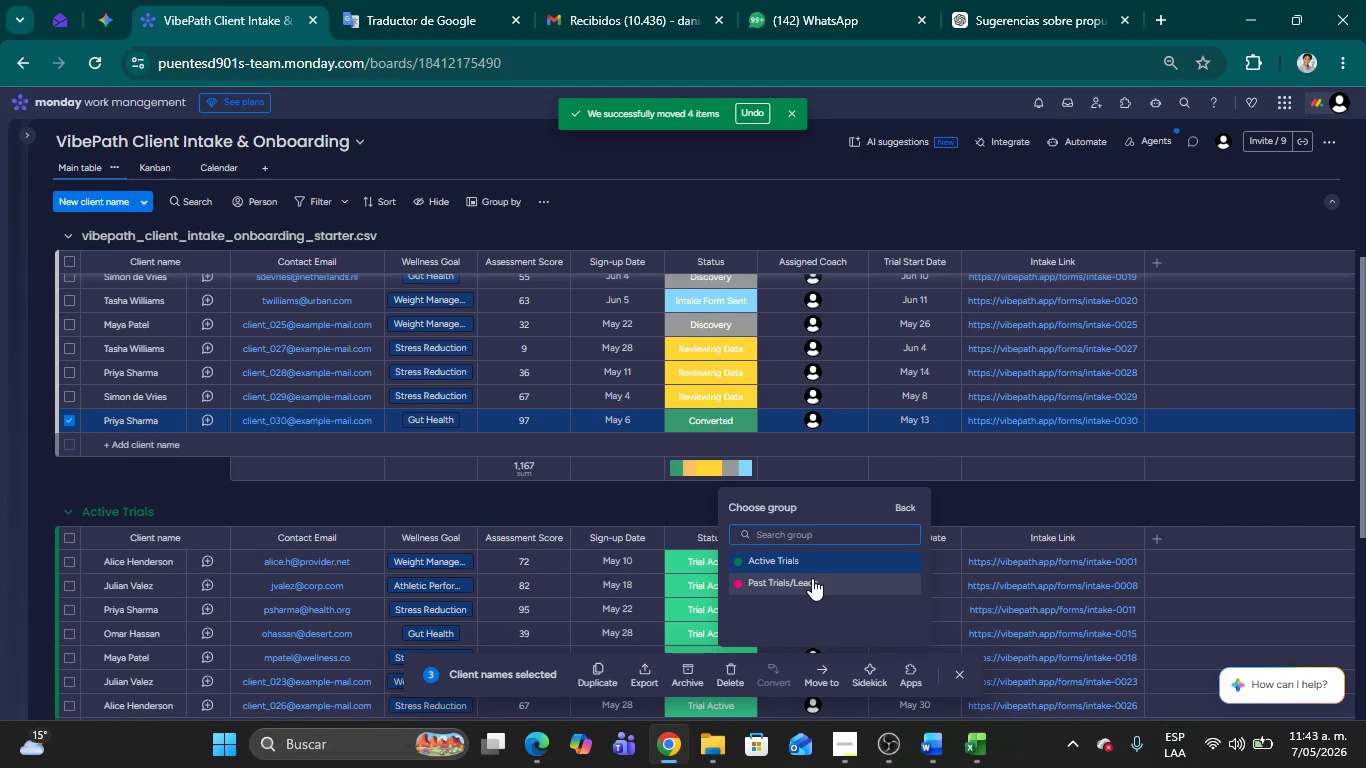 
left_click([812, 578])
 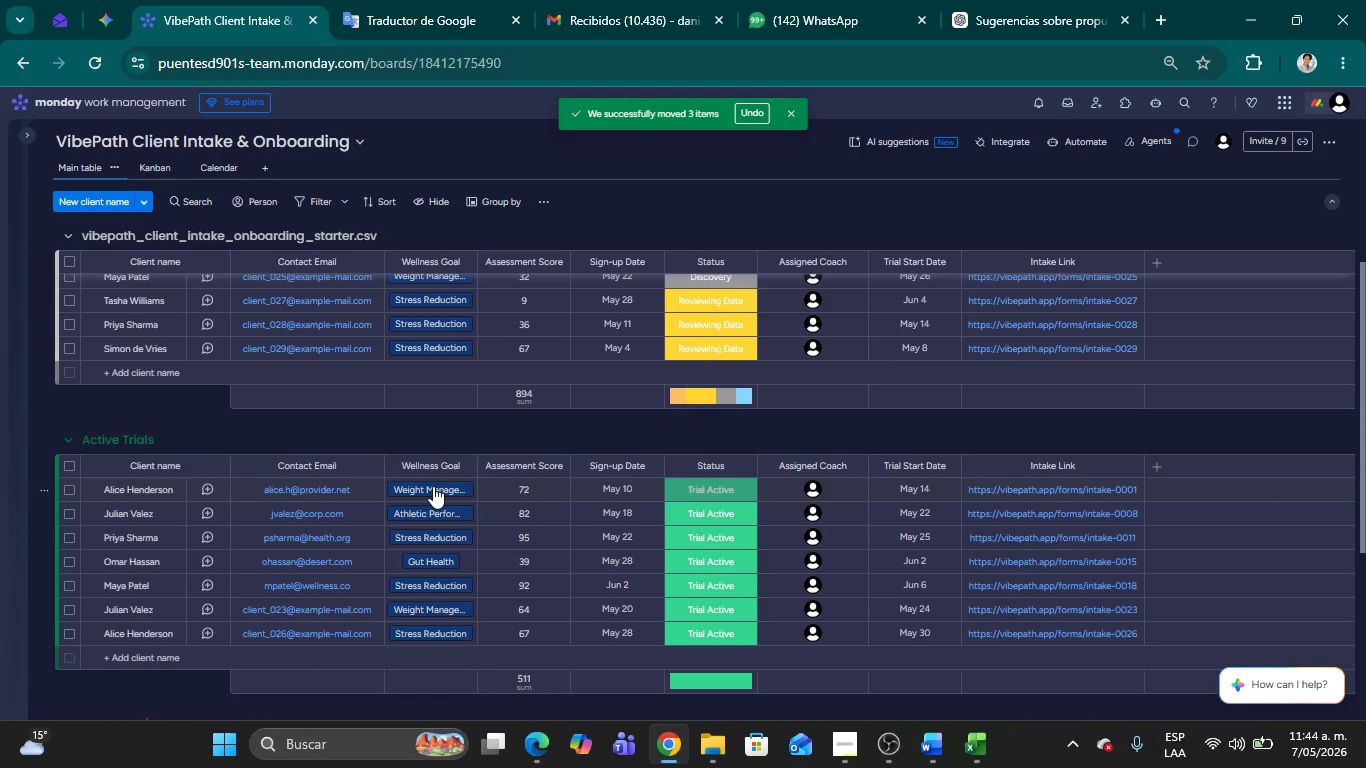 
wait(28.12)
 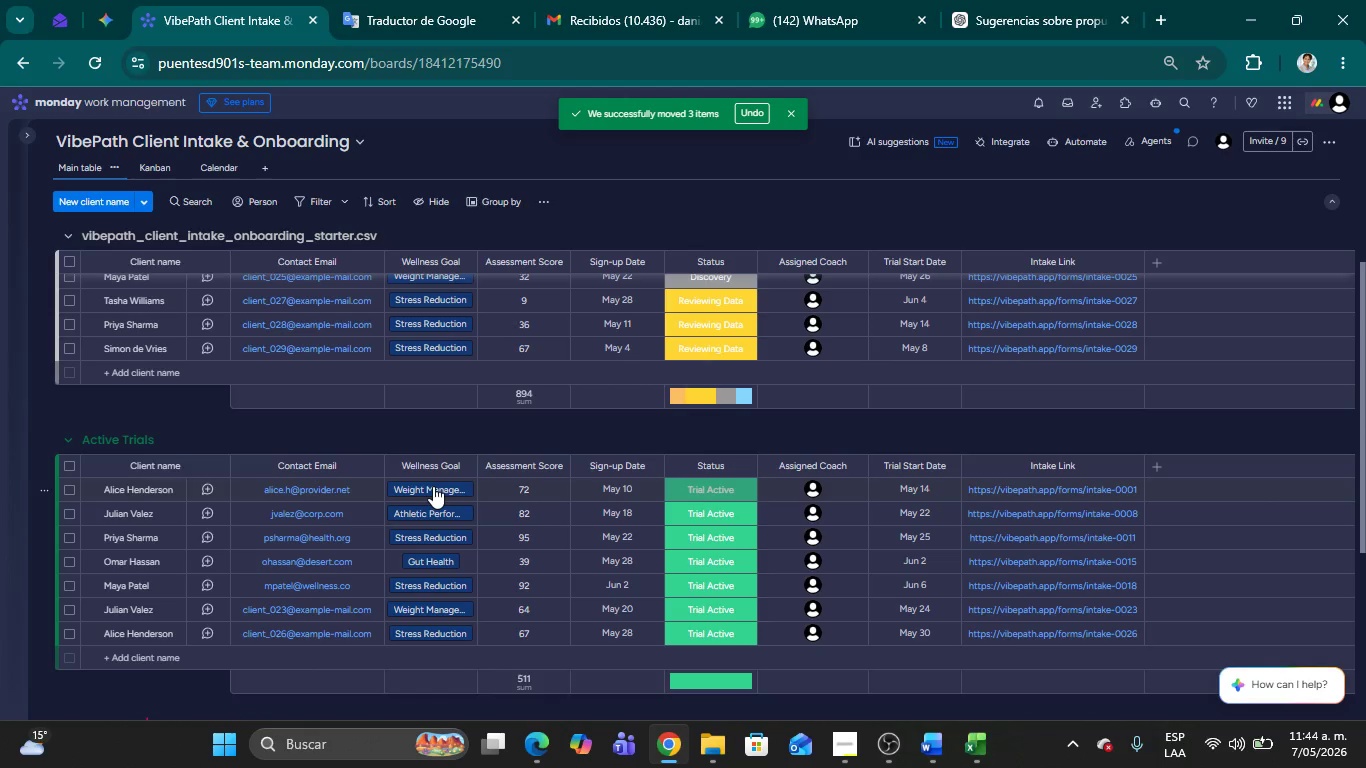 
scroll: coordinate [478, 312], scroll_direction: up, amount: 14.0
 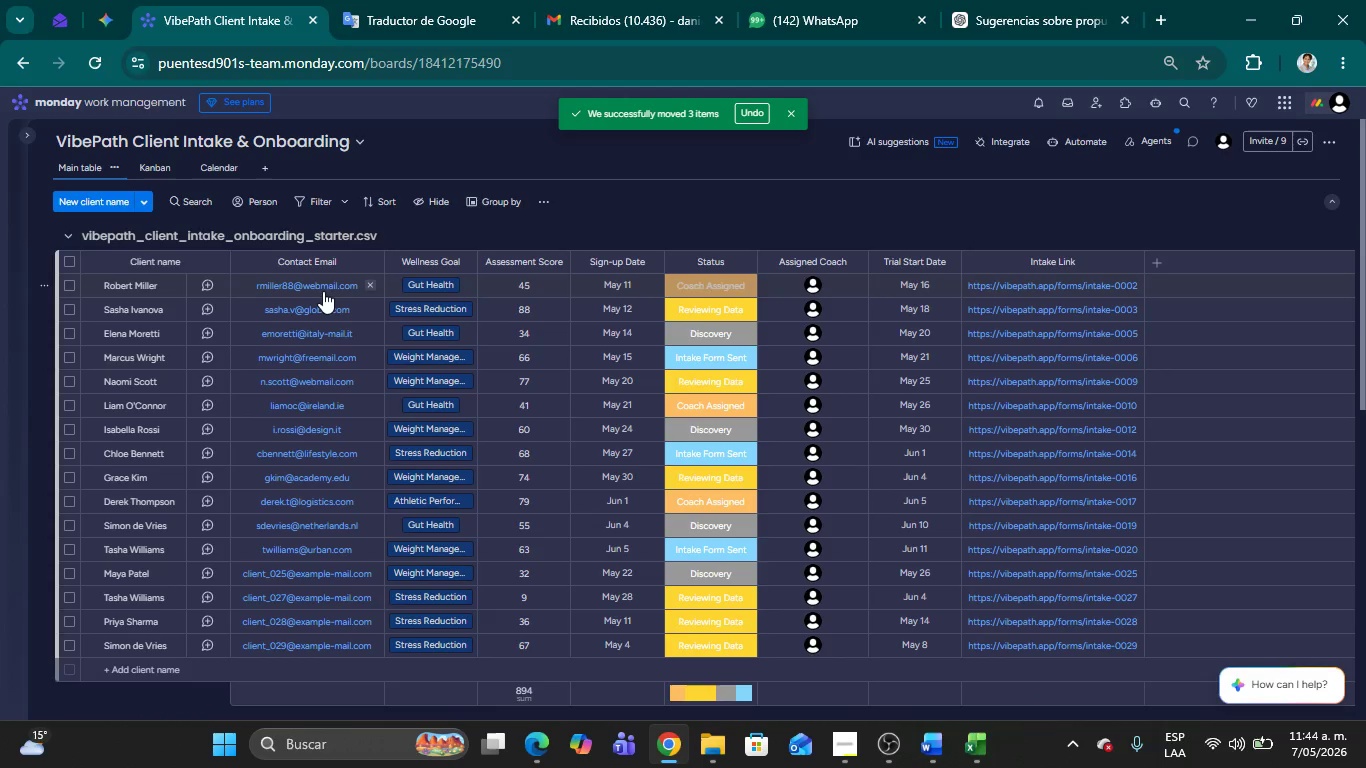 
wait(10.57)
 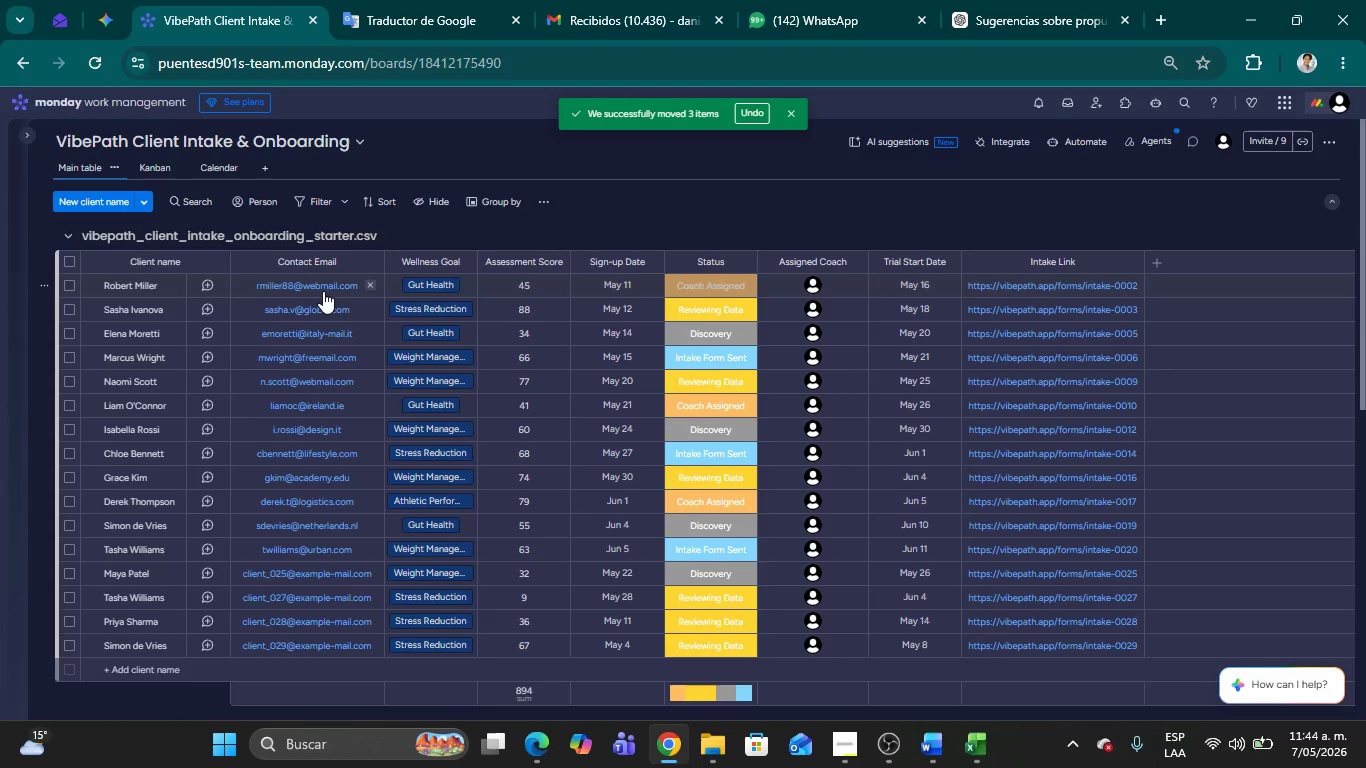 
scroll: coordinate [323, 292], scroll_direction: up, amount: 2.0
 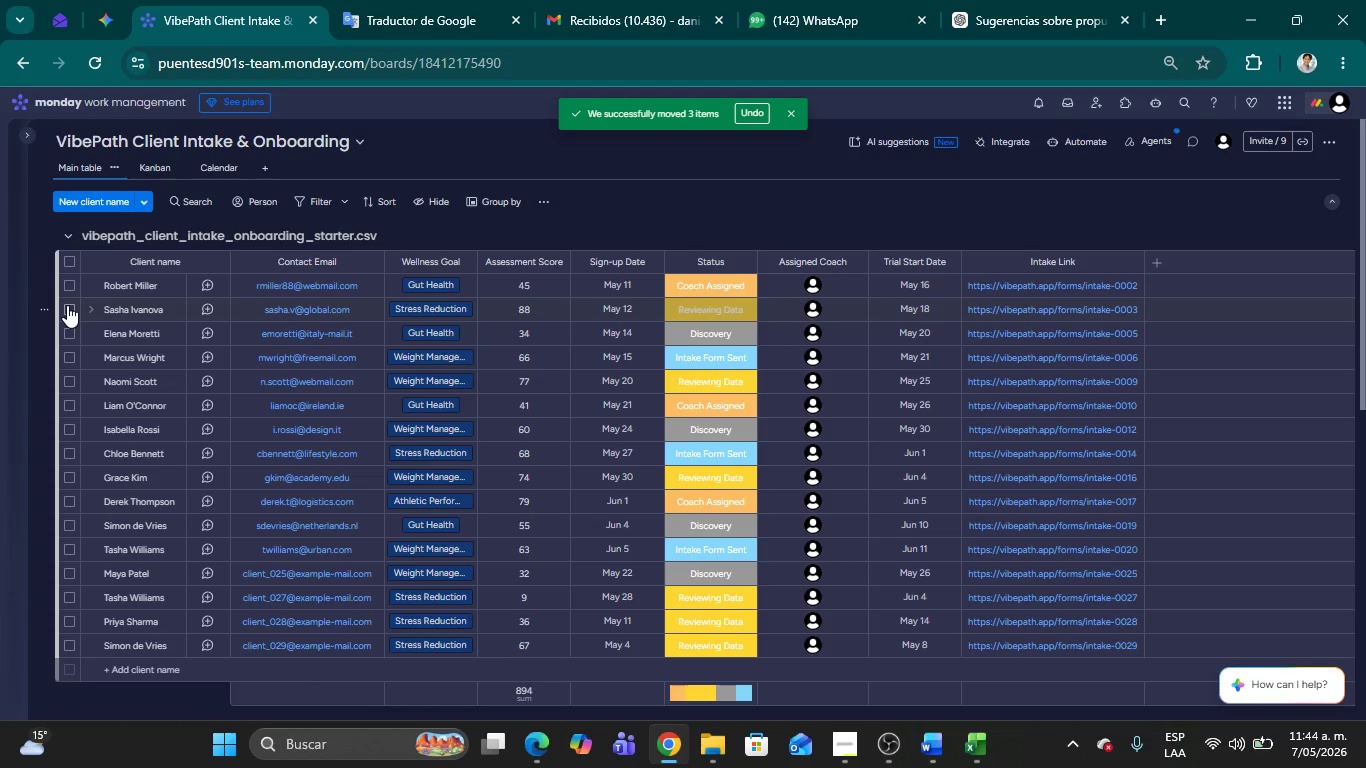 
wait(11.56)
 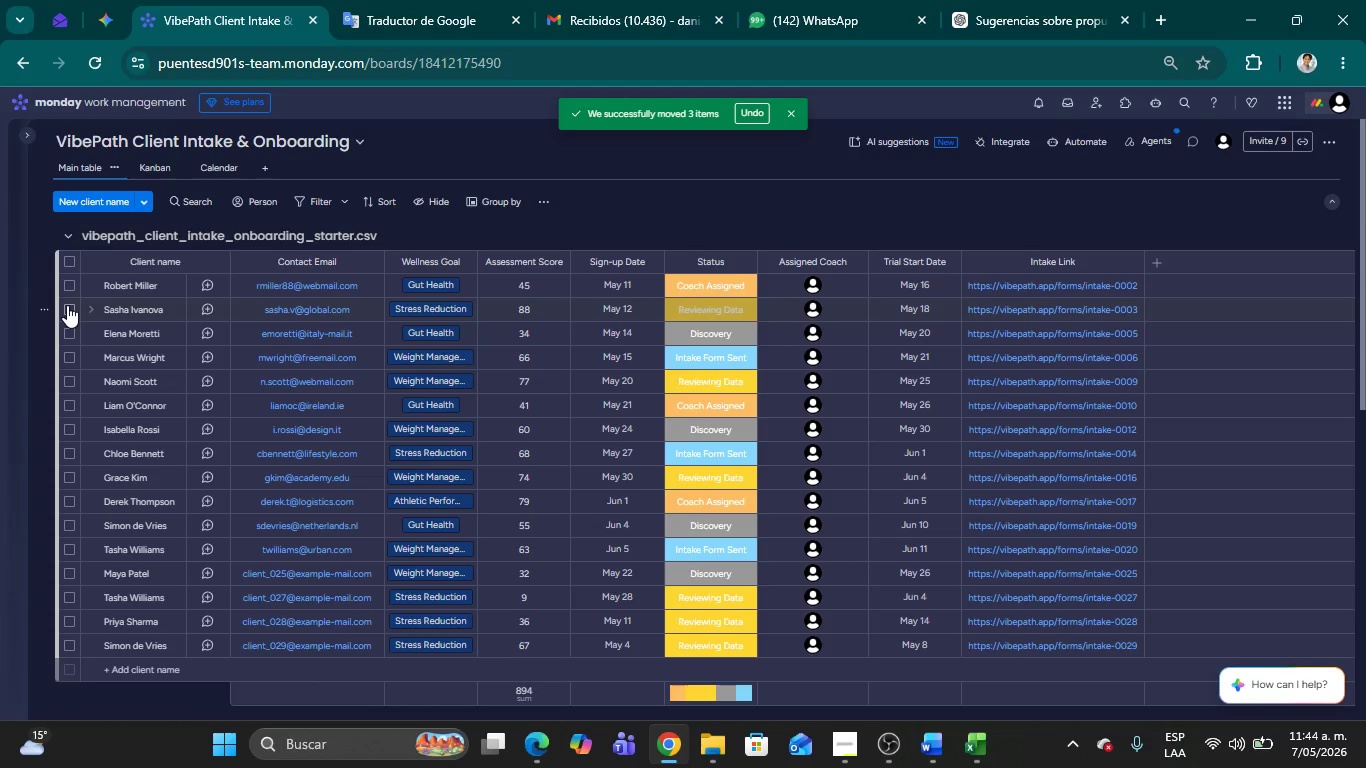 
left_click([68, 314])
 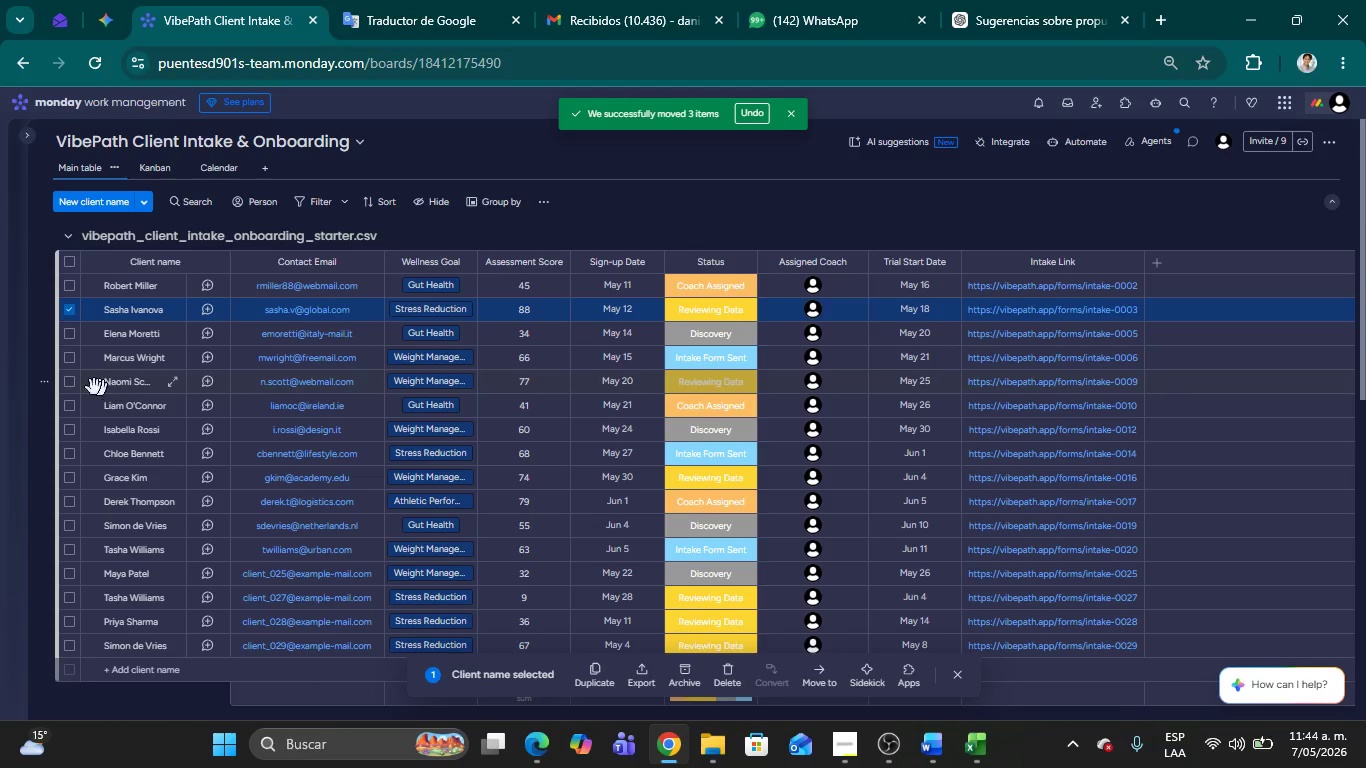 
left_click([70, 385])
 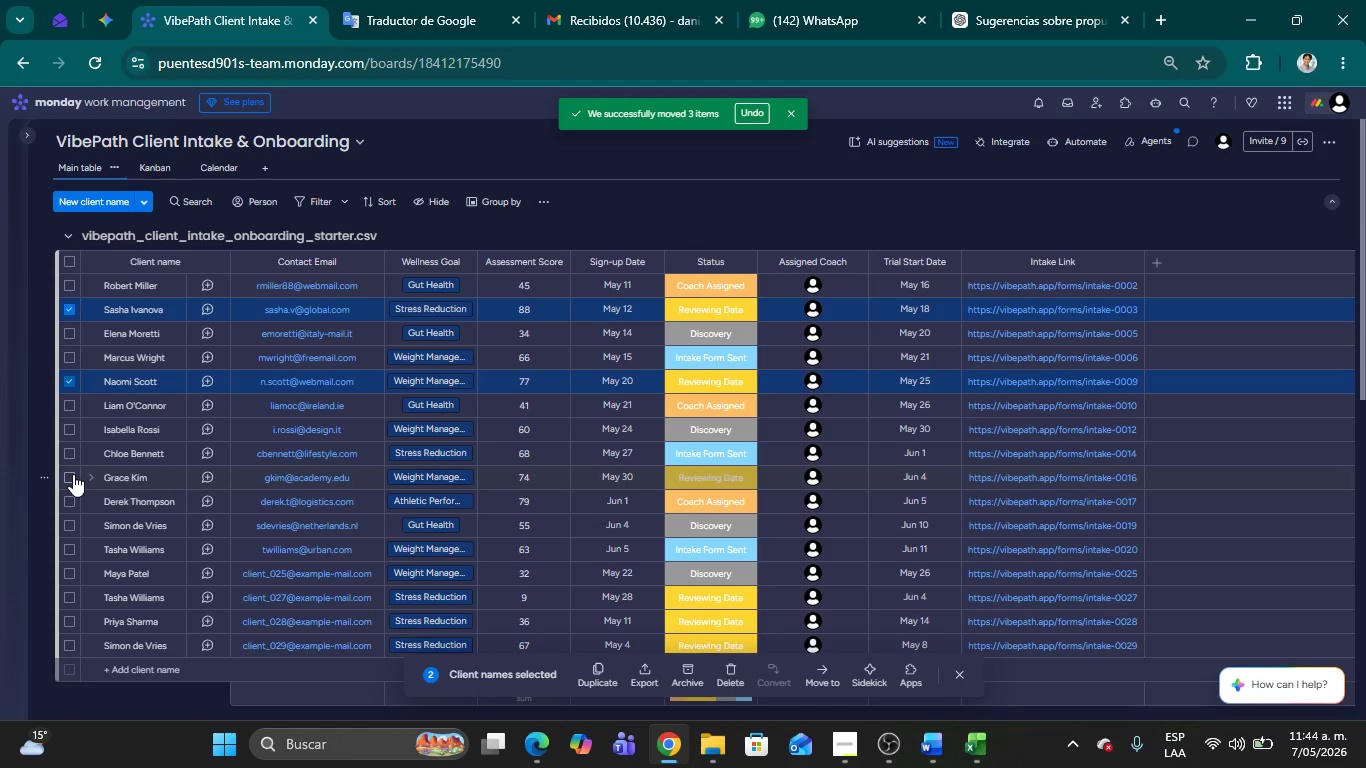 
left_click([73, 474])
 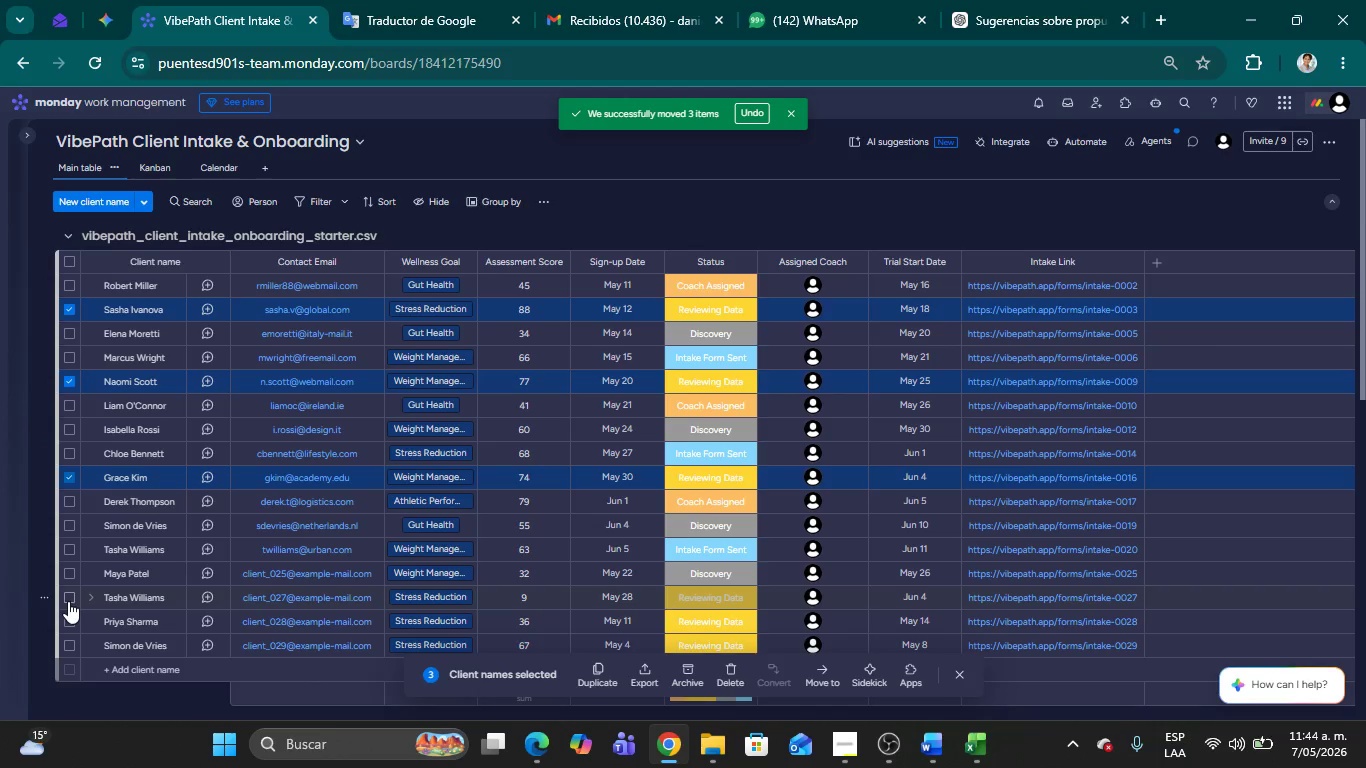 
left_click([67, 601])
 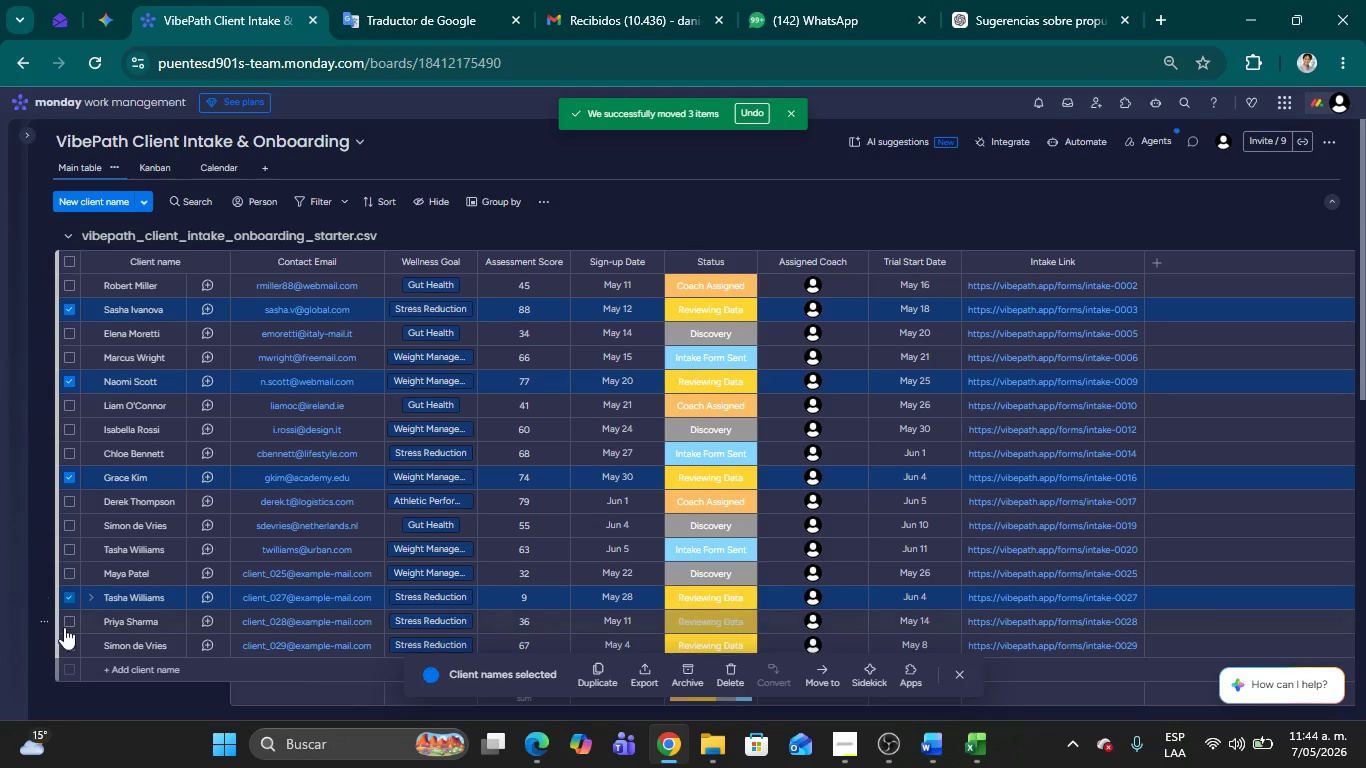 
left_click([68, 623])
 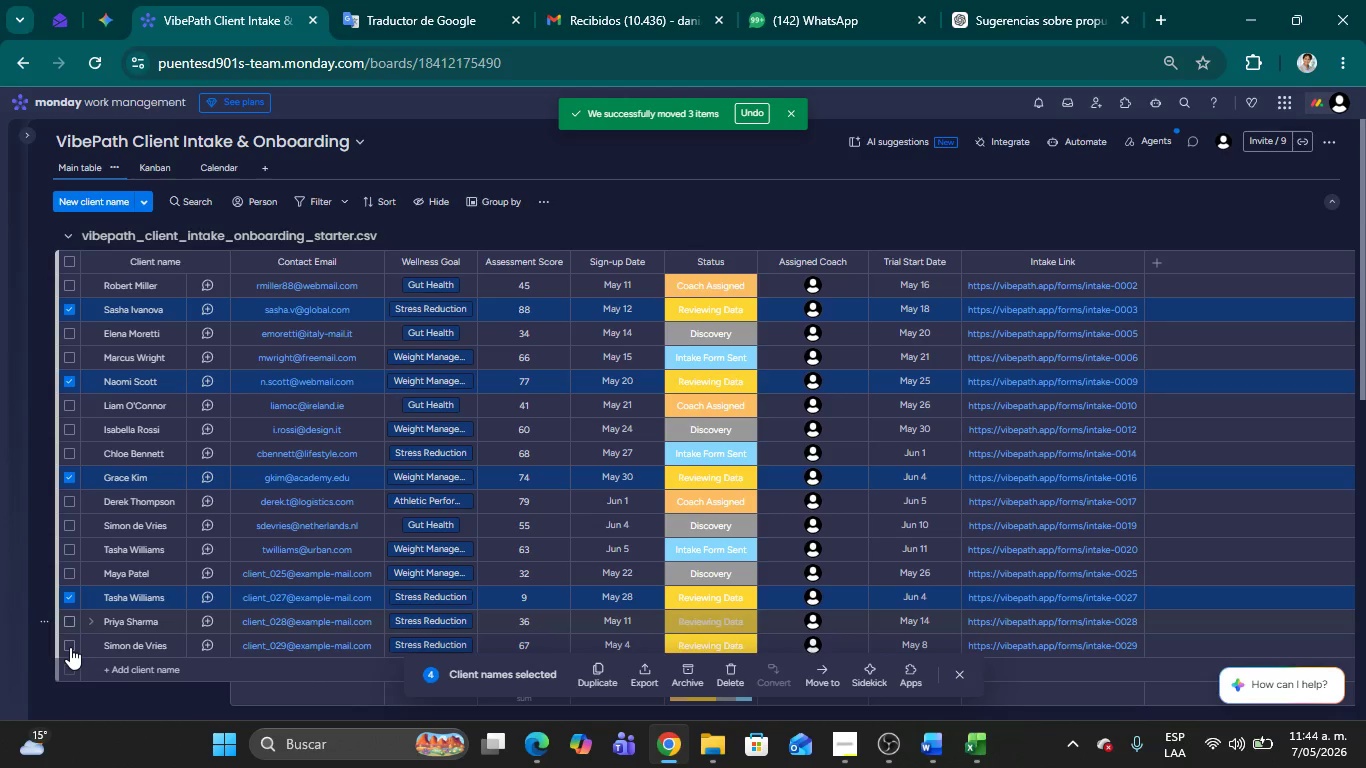 
left_click([70, 647])
 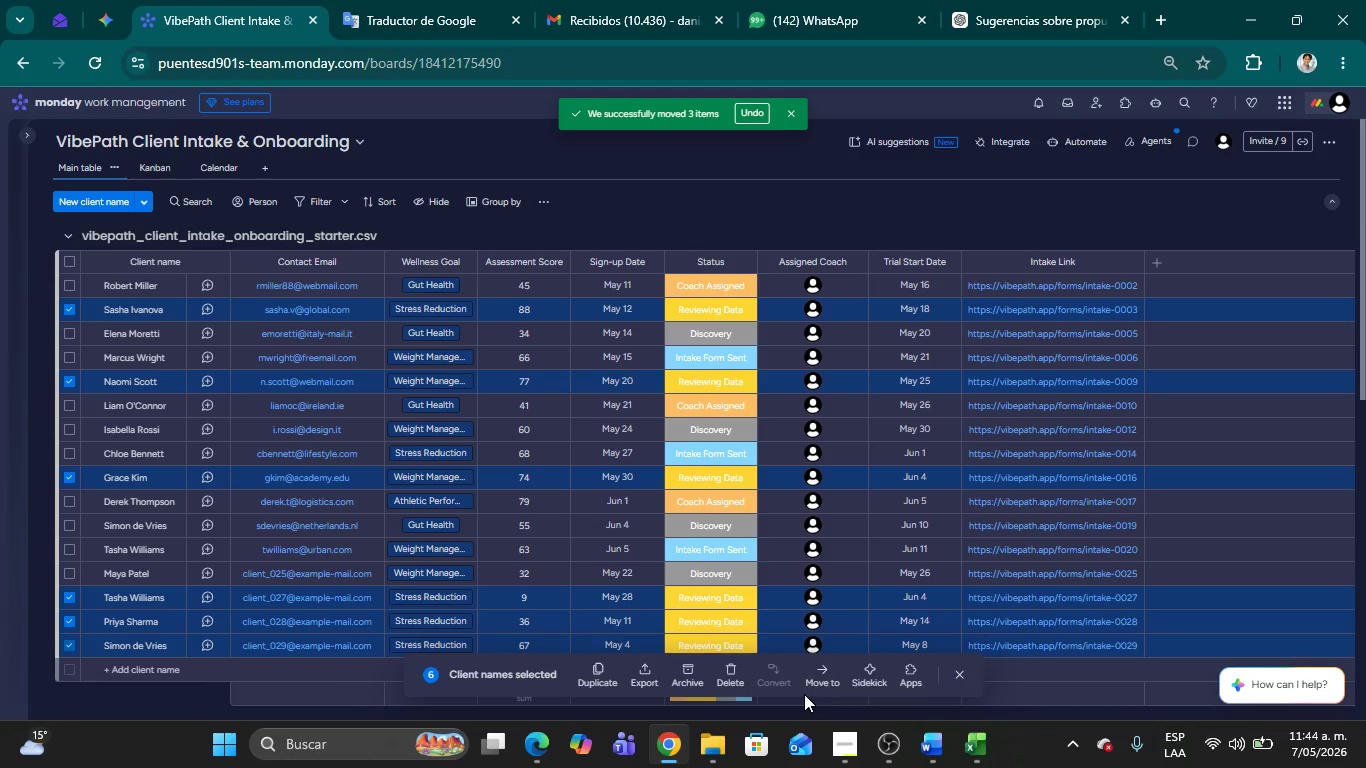 
left_click([820, 679])
 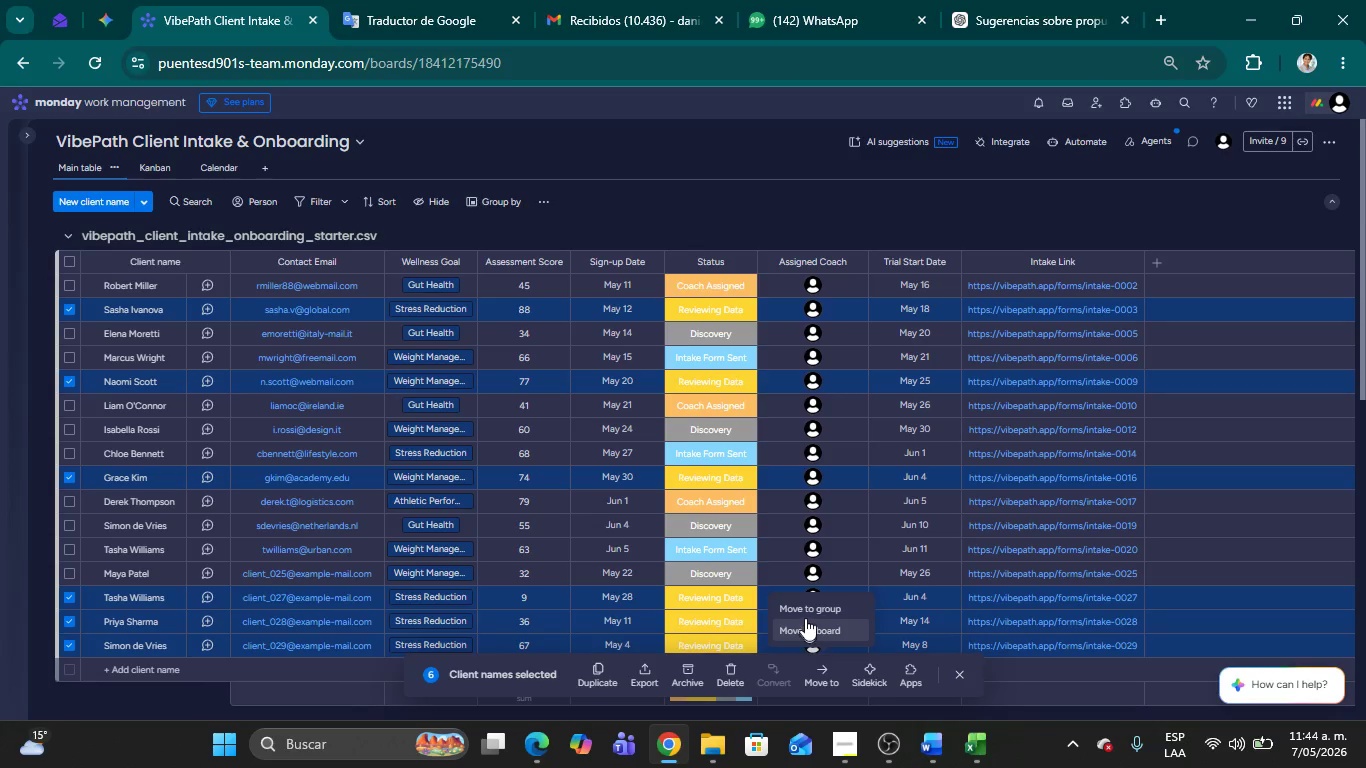 
left_click([805, 604])
 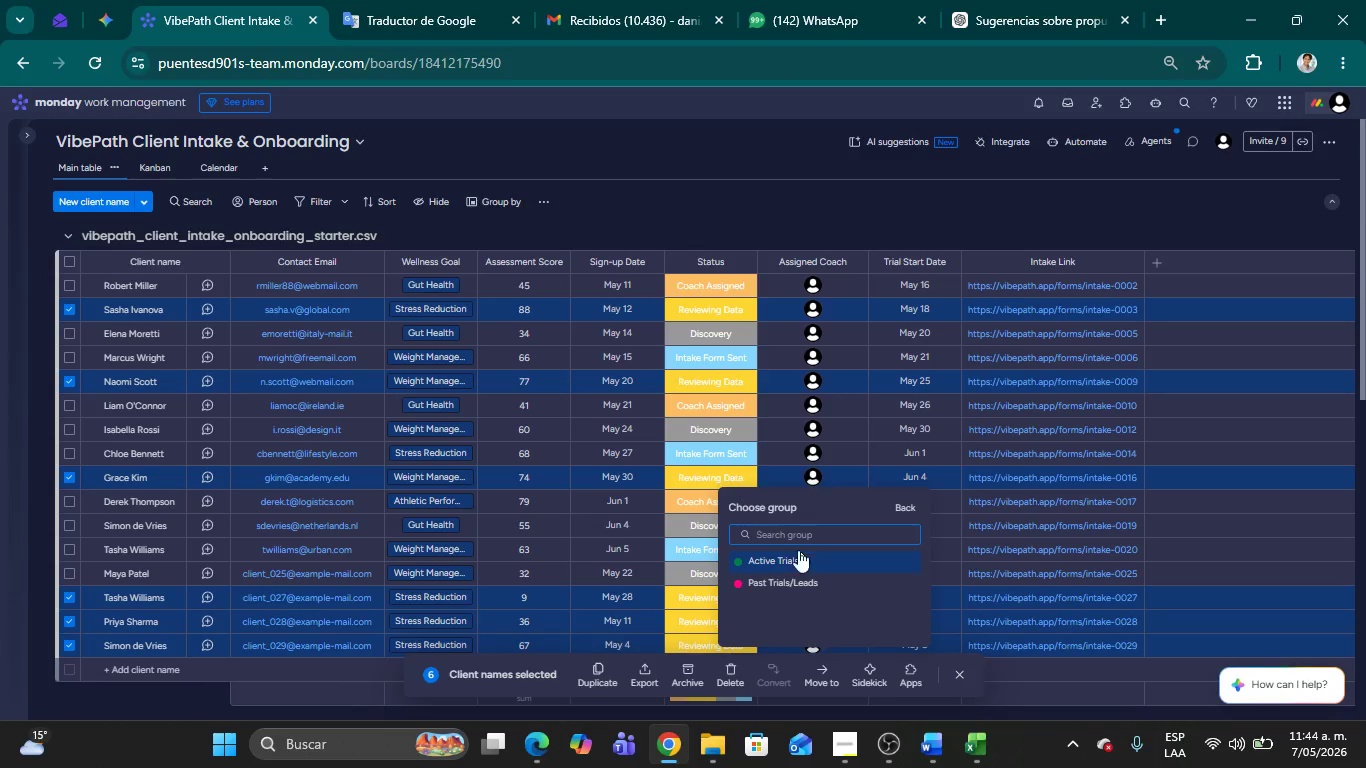 
left_click([794, 560])
 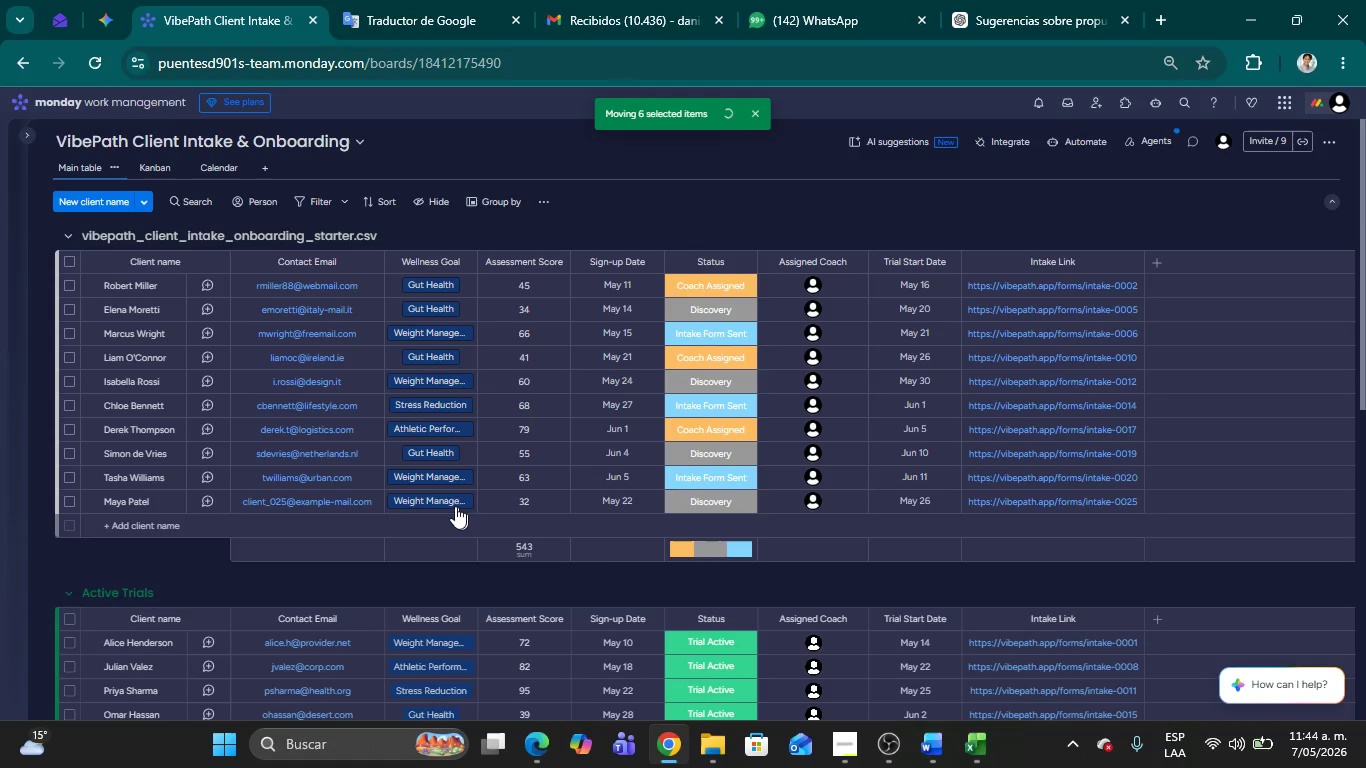 
scroll: coordinate [437, 488], scroll_direction: up, amount: 4.0
 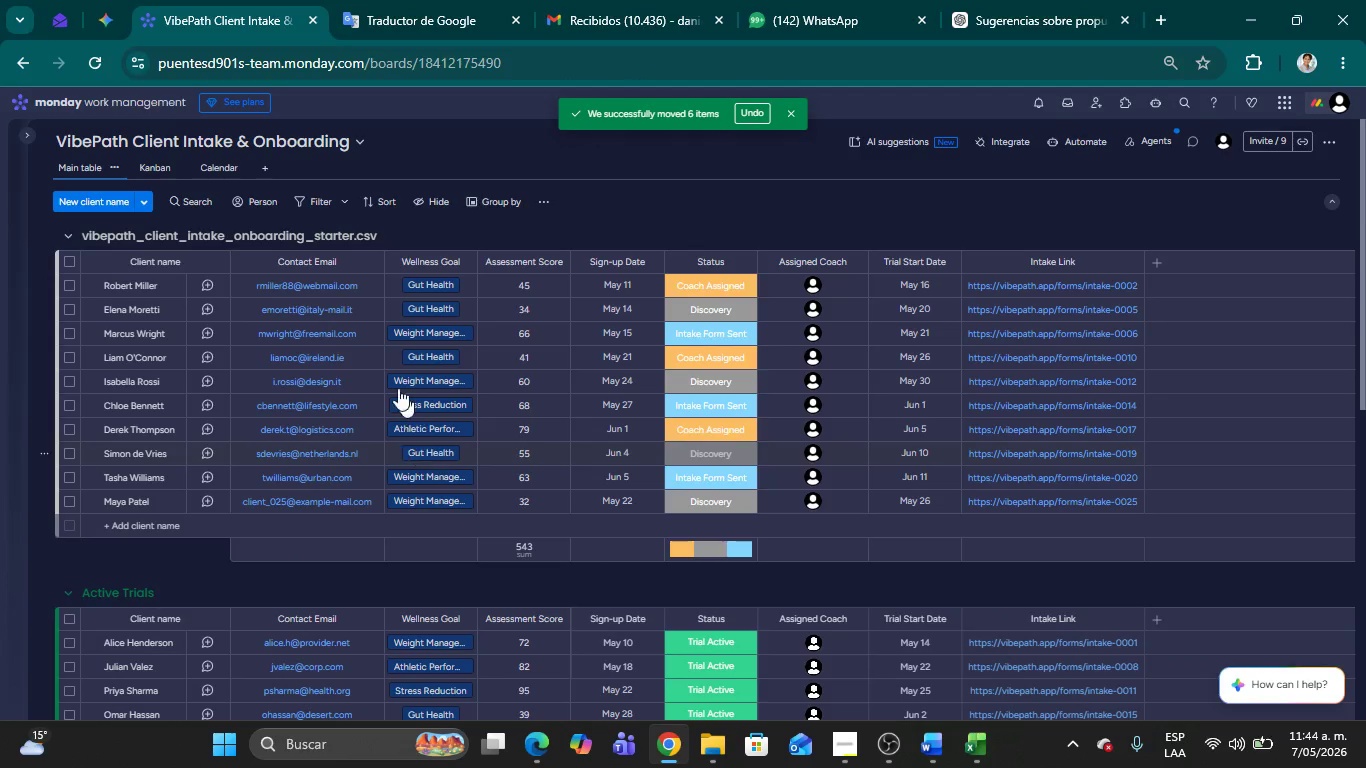 
mouse_move([194, 297])
 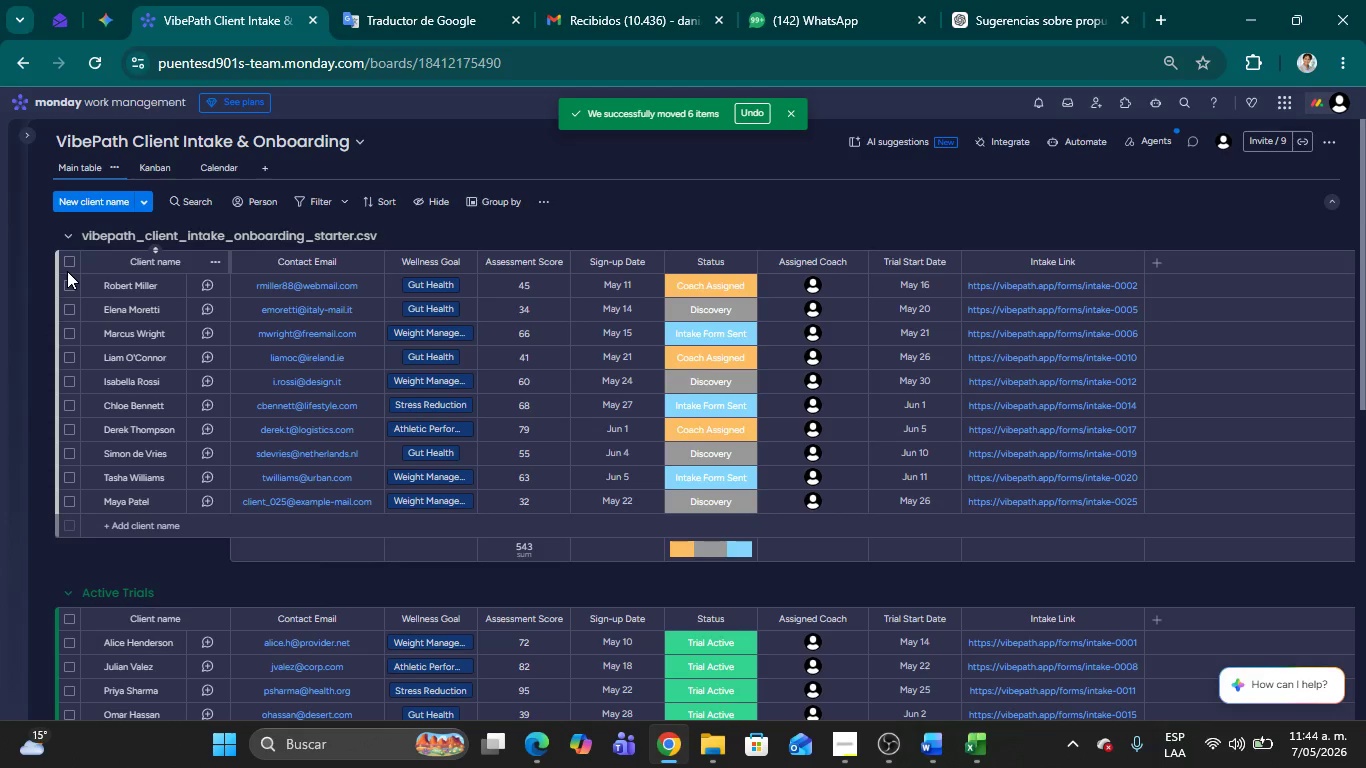 
left_click([68, 286])
 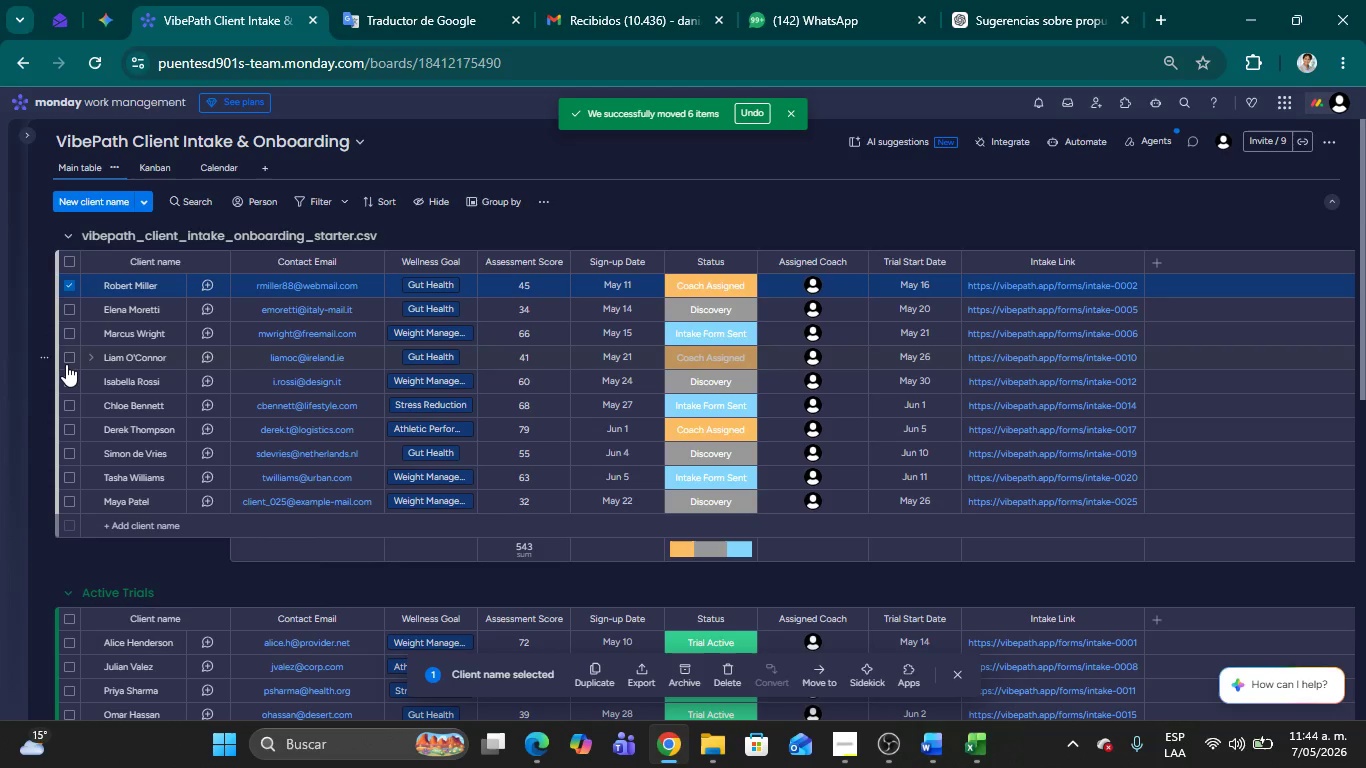 
left_click([66, 361])
 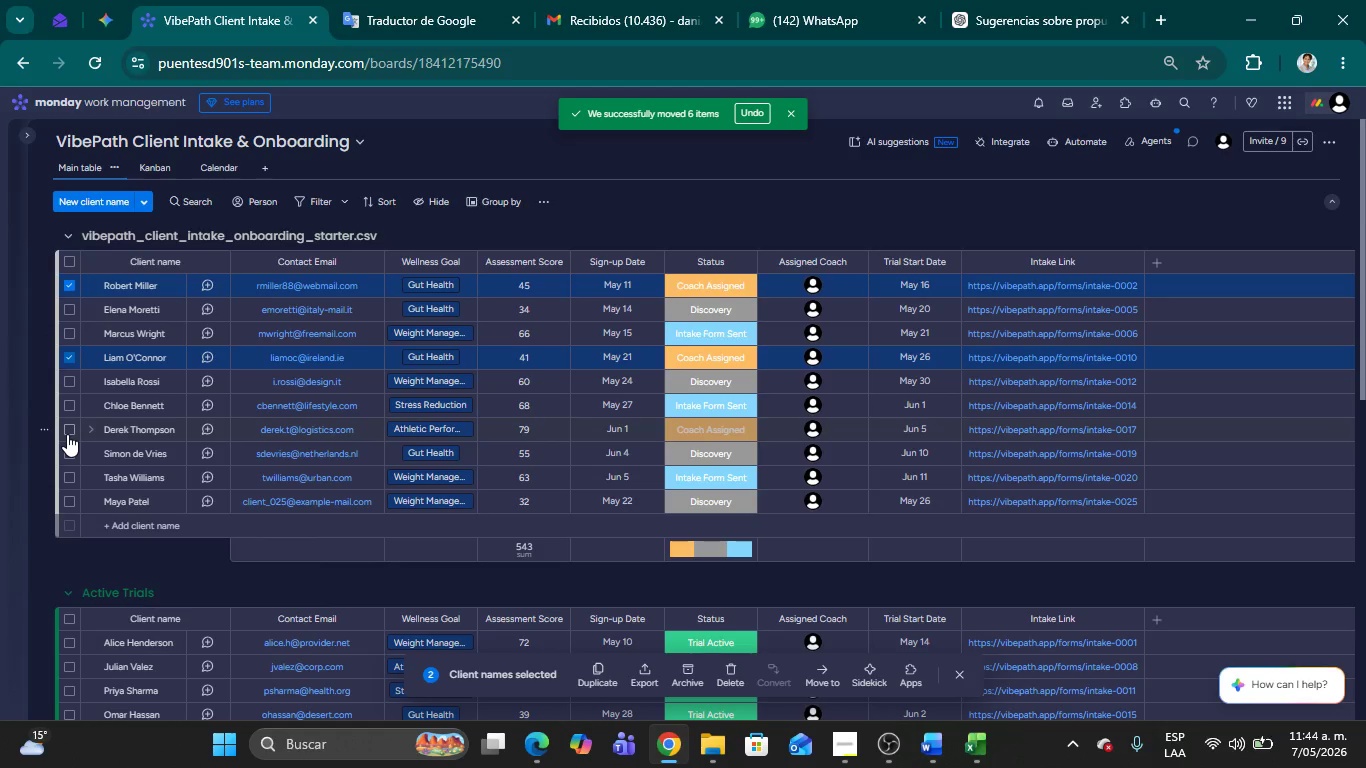 
left_click([67, 434])
 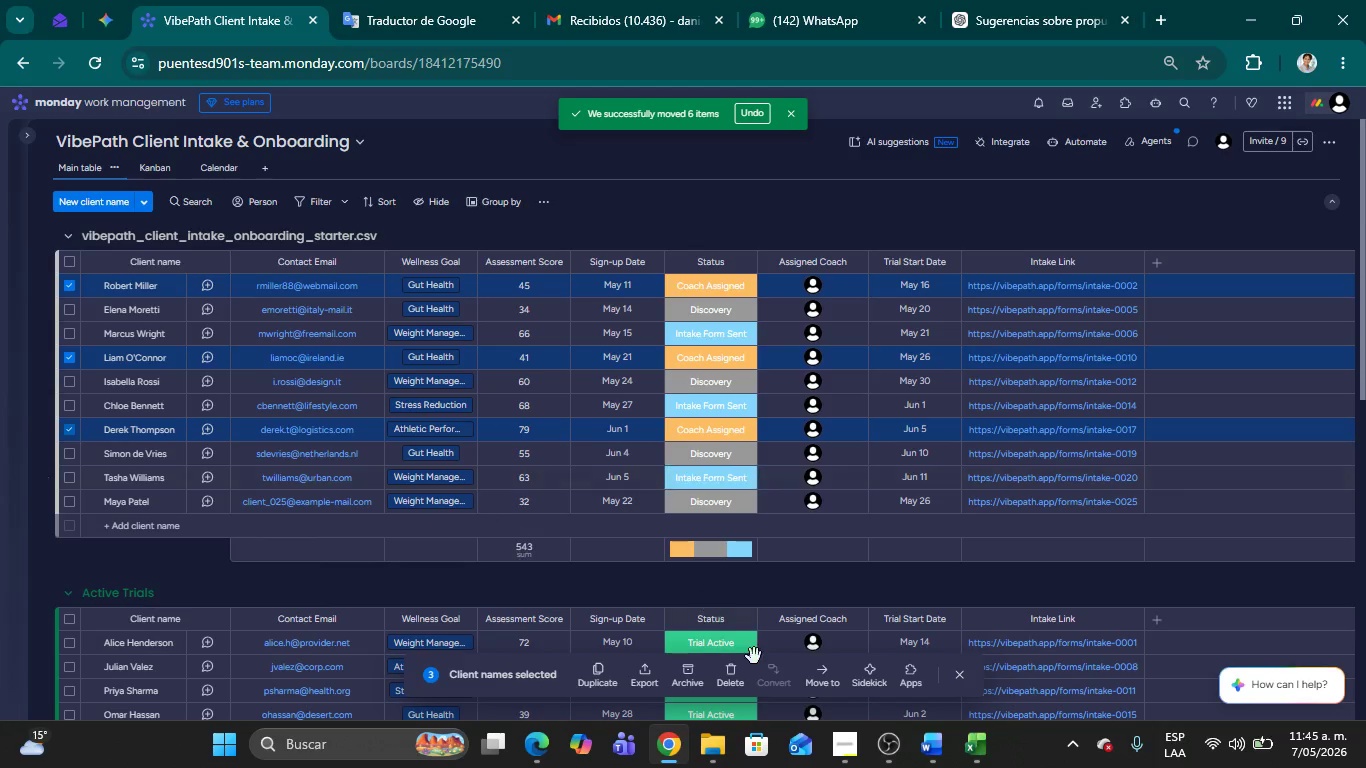 
left_click([828, 684])
 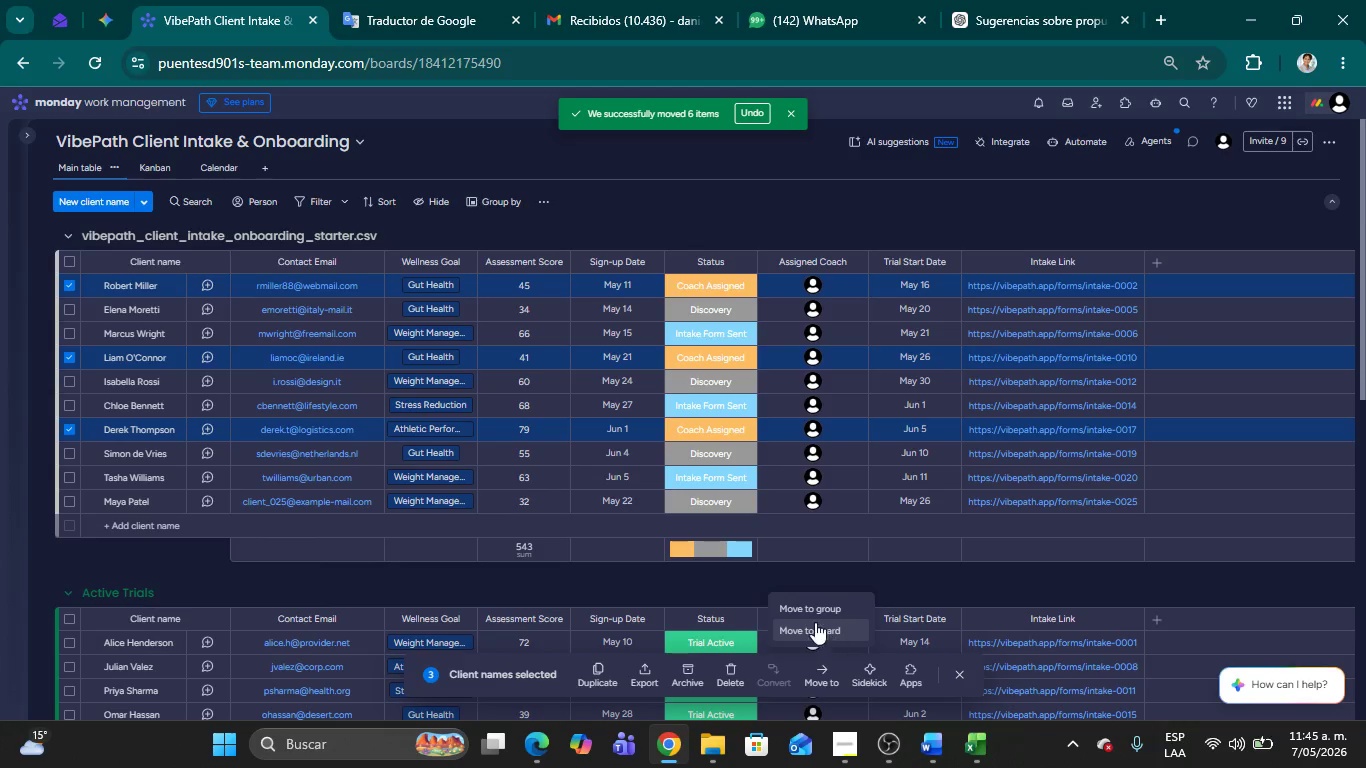 
left_click([806, 608])
 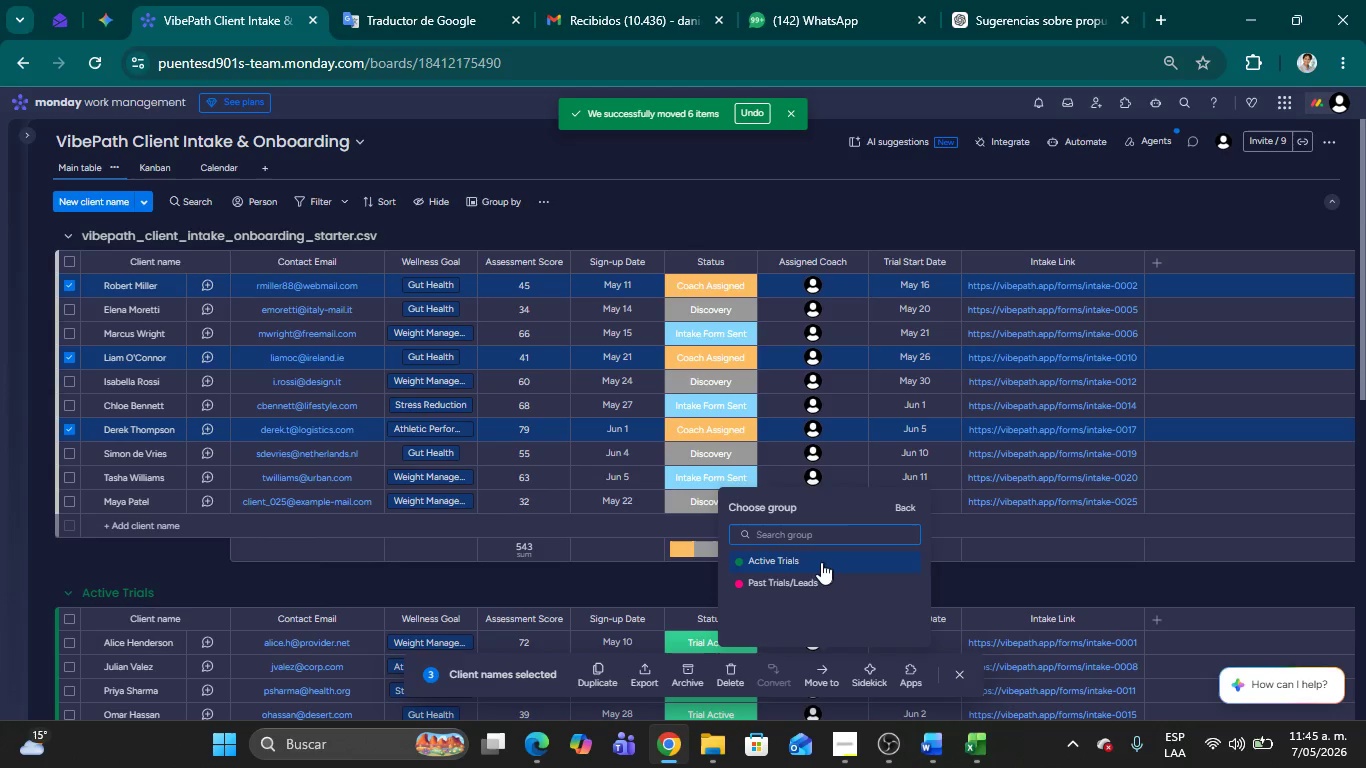 
left_click([816, 558])
 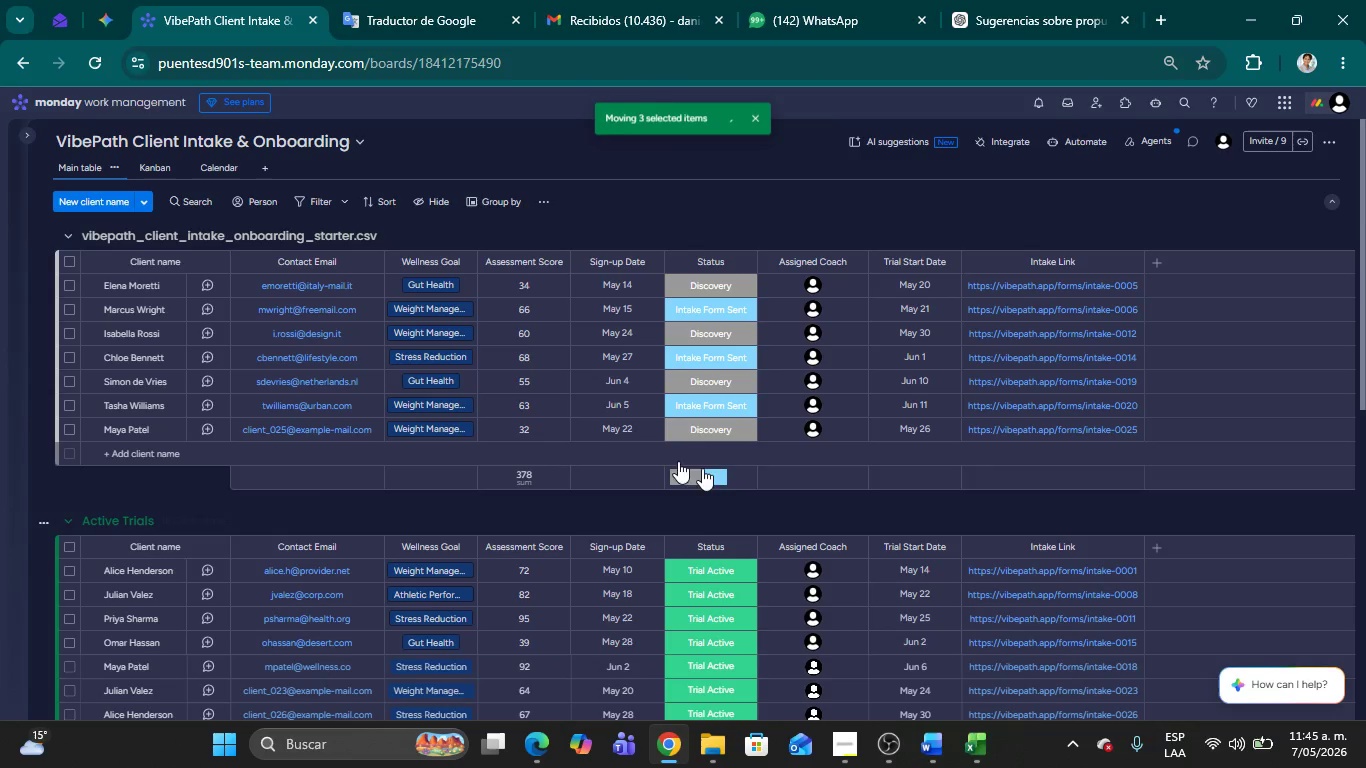 
mouse_move([561, 387])
 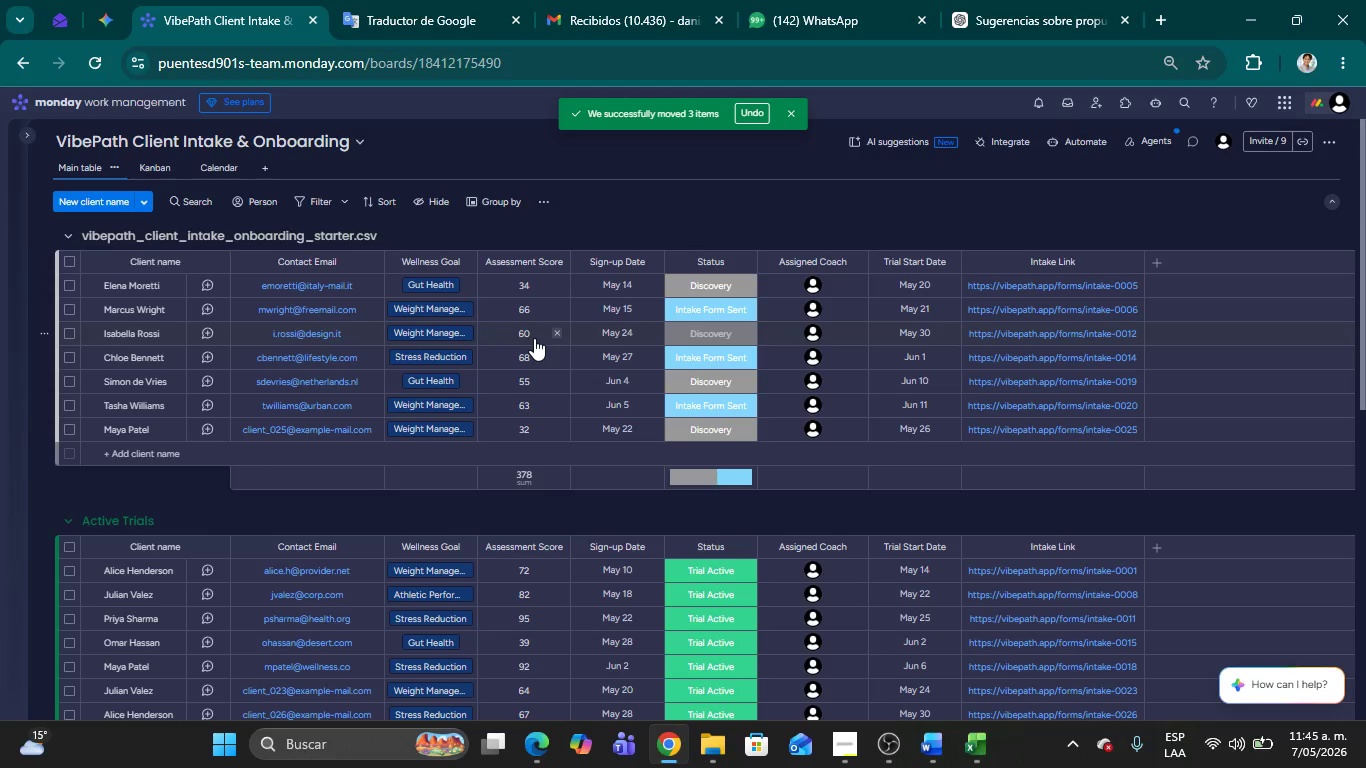 
wait(13.95)
 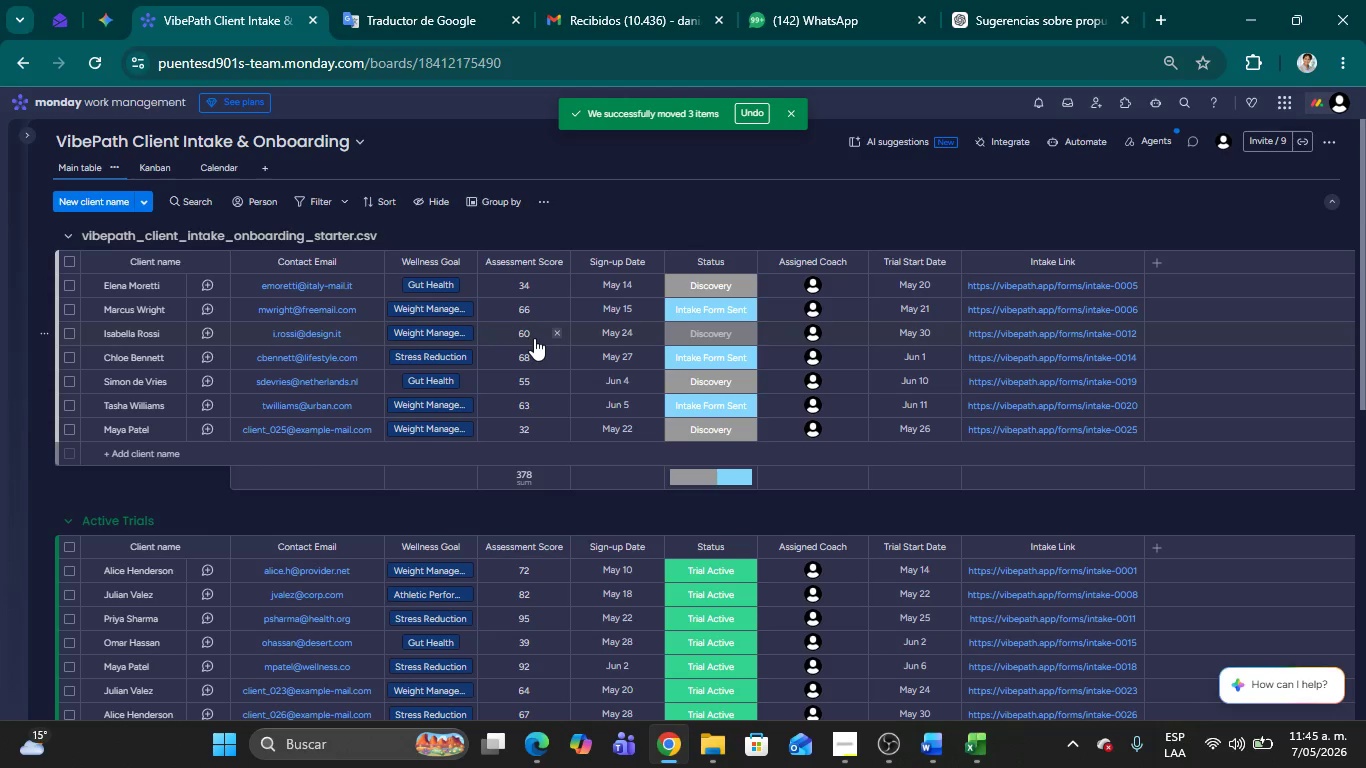 
scroll: coordinate [507, 604], scroll_direction: down, amount: 4.0
 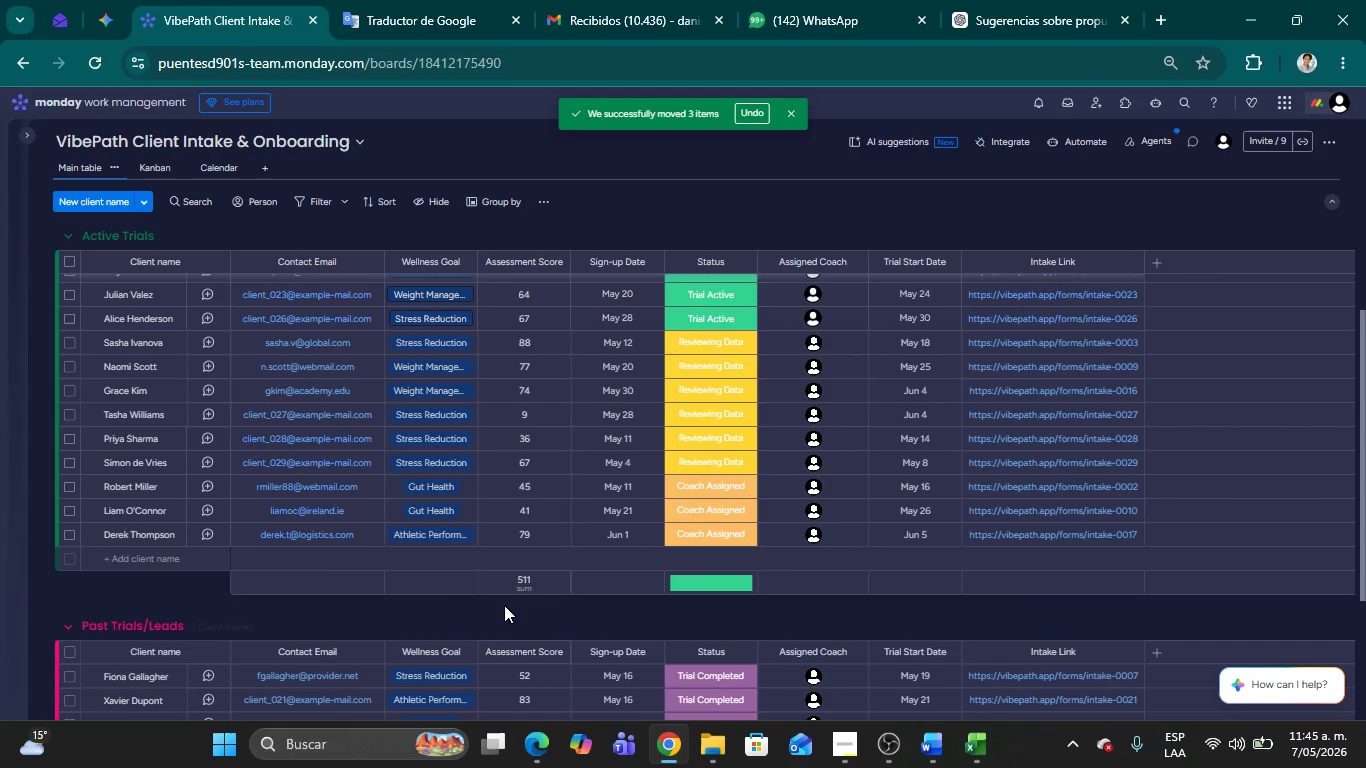 
scroll: coordinate [504, 605], scroll_direction: up, amount: 1.0
 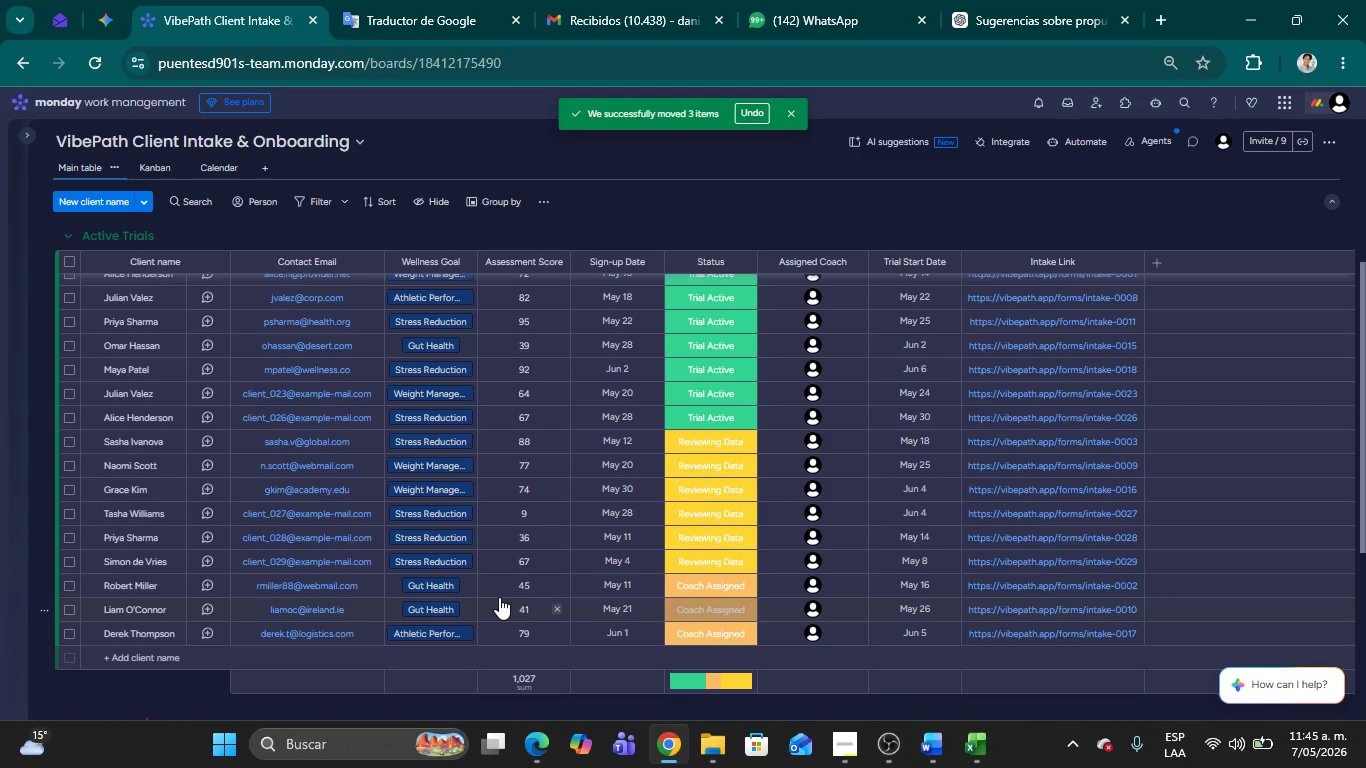 
wait(19.24)
 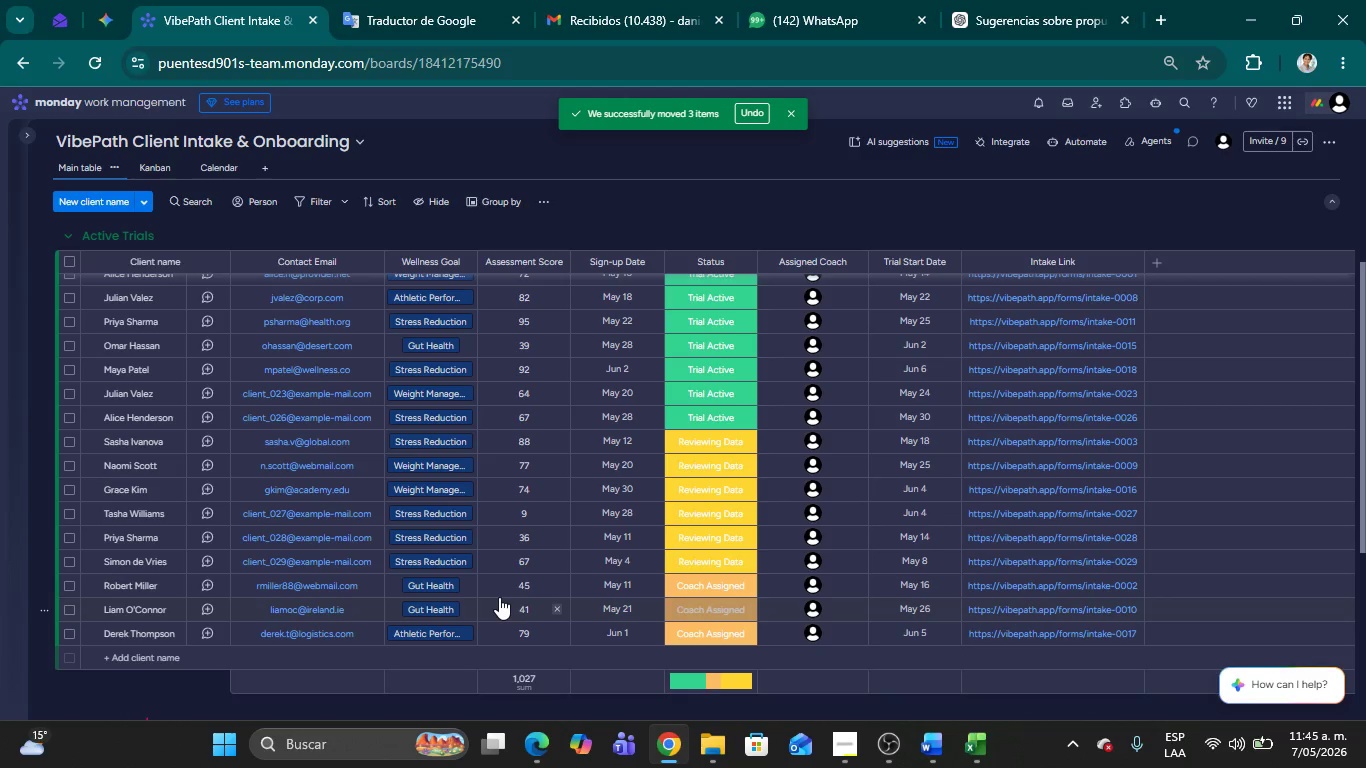 
scroll: coordinate [475, 511], scroll_direction: up, amount: 9.0
 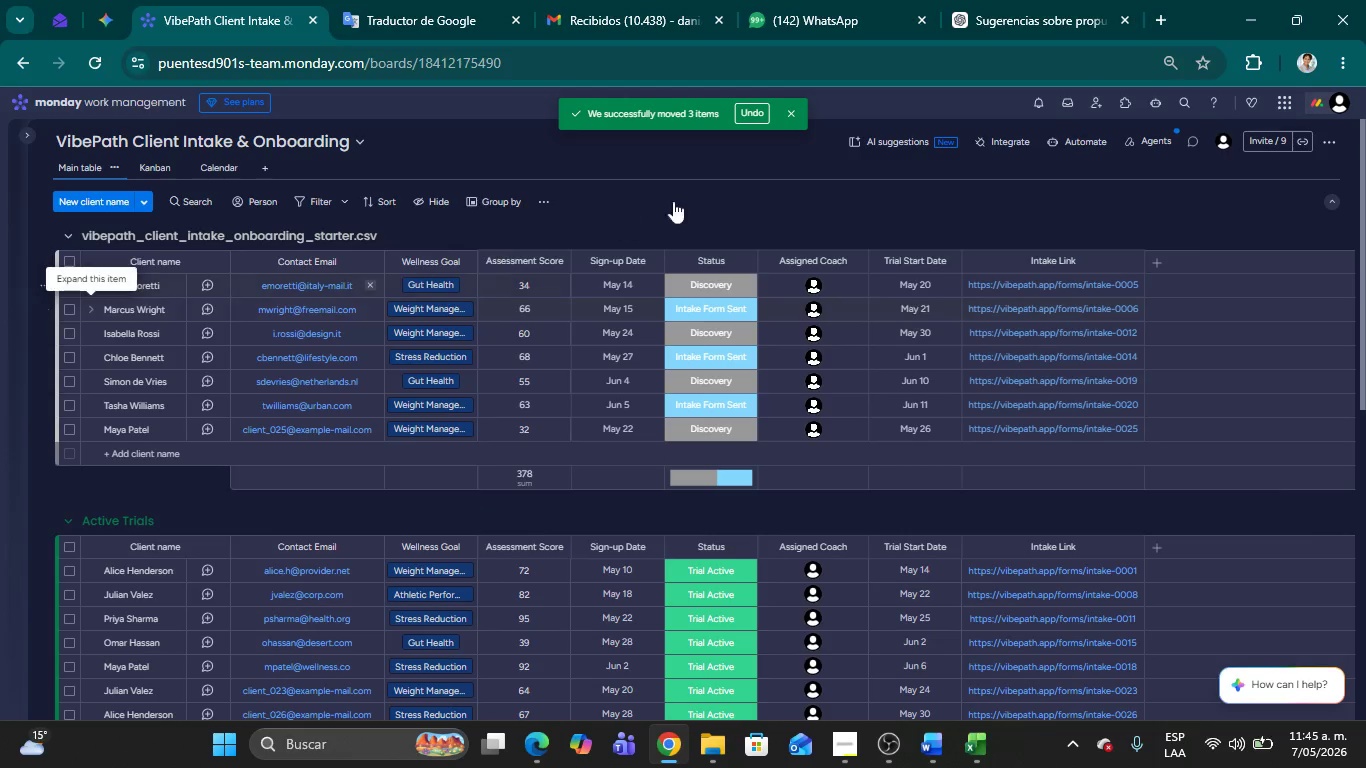 
left_click([1077, 137])
 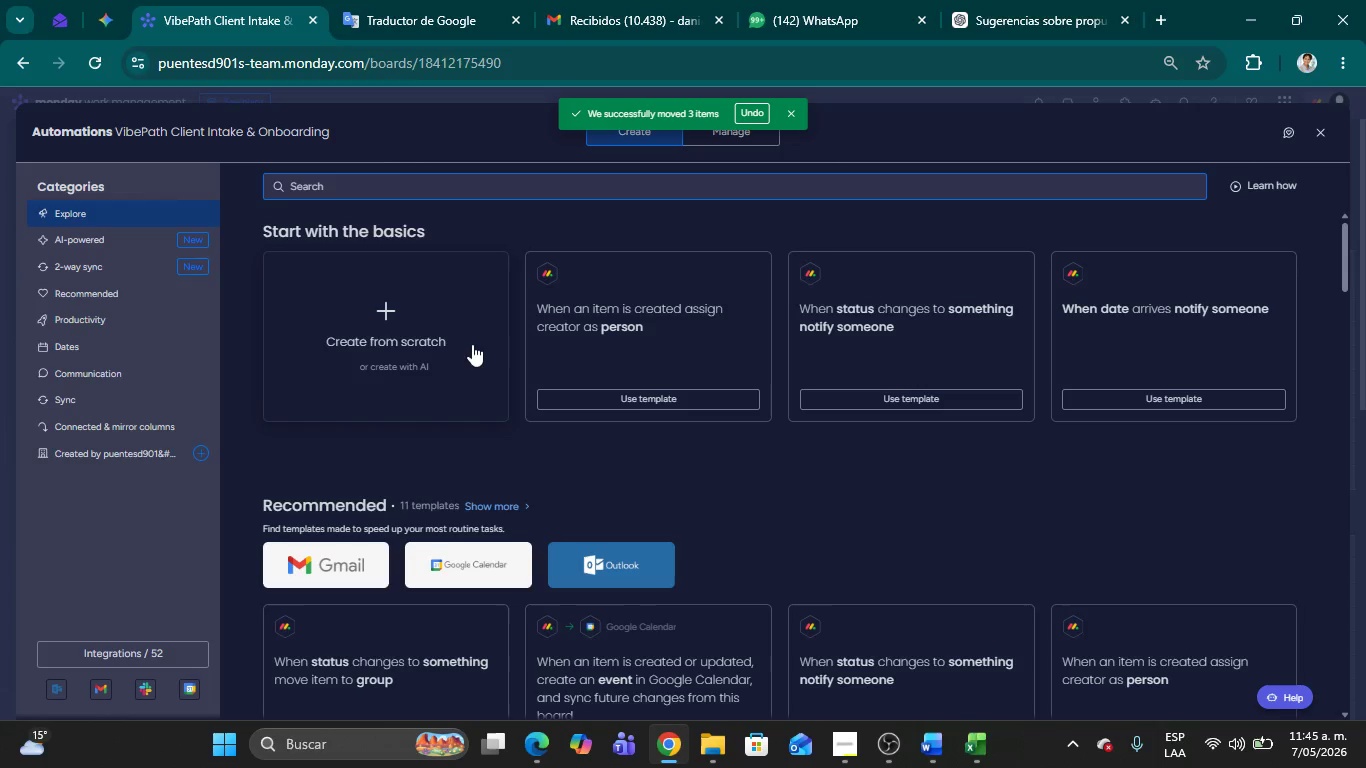 
left_click([727, 142])
 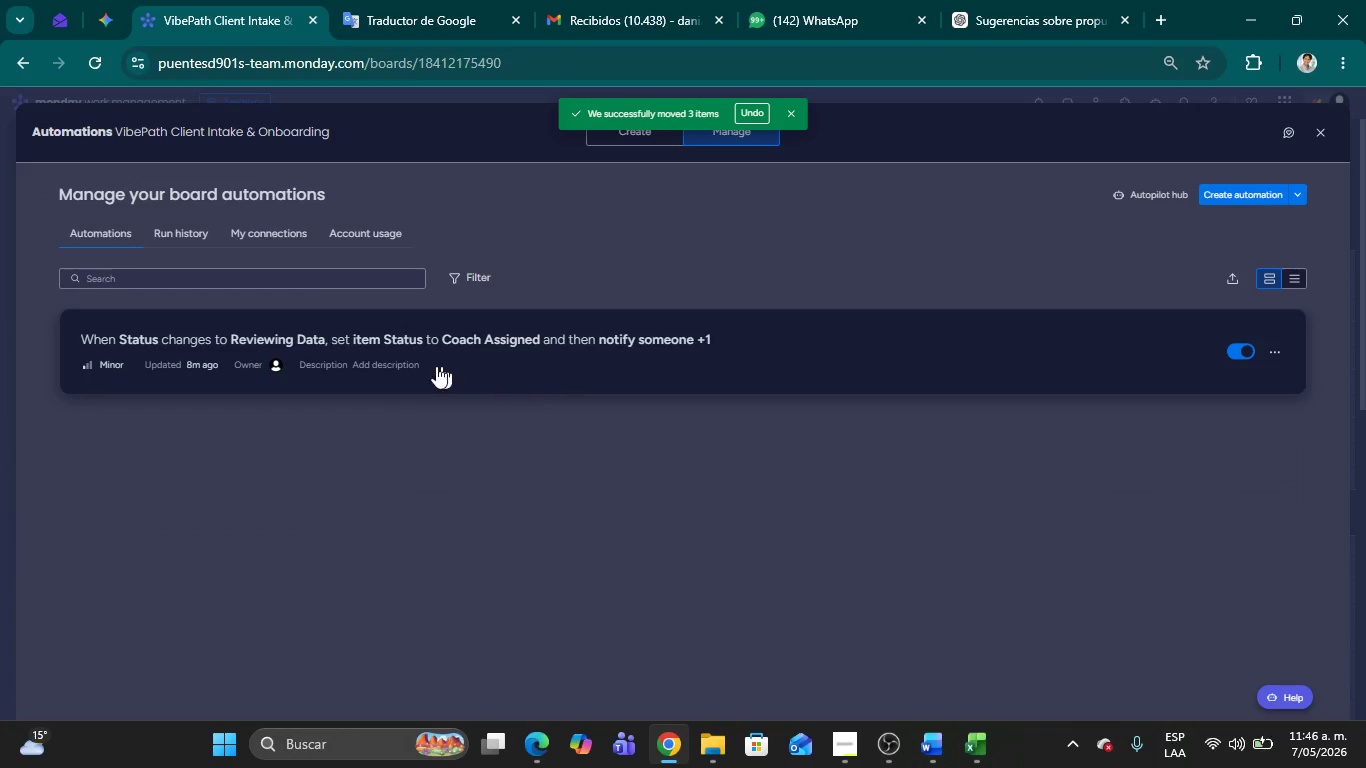 
wait(12.62)
 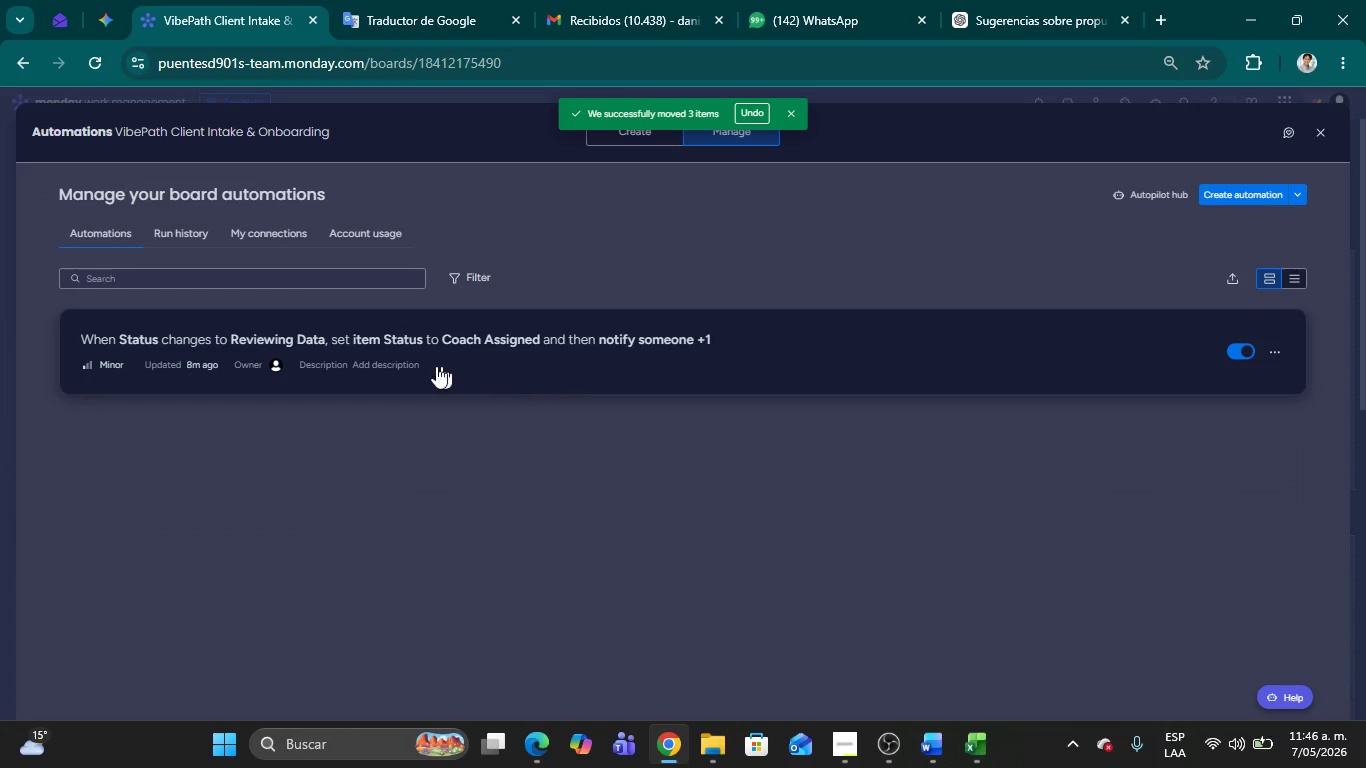 
left_click([1325, 132])
 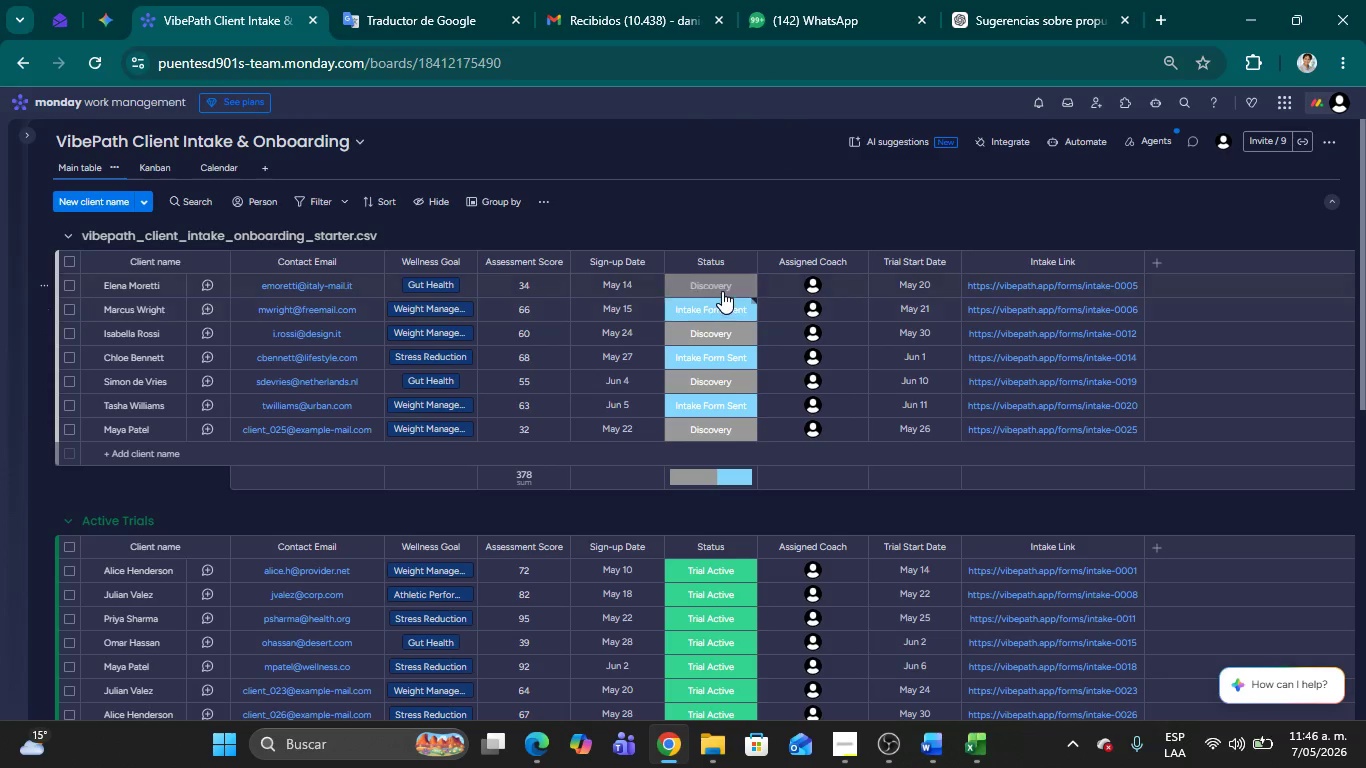 
left_click([722, 291])
 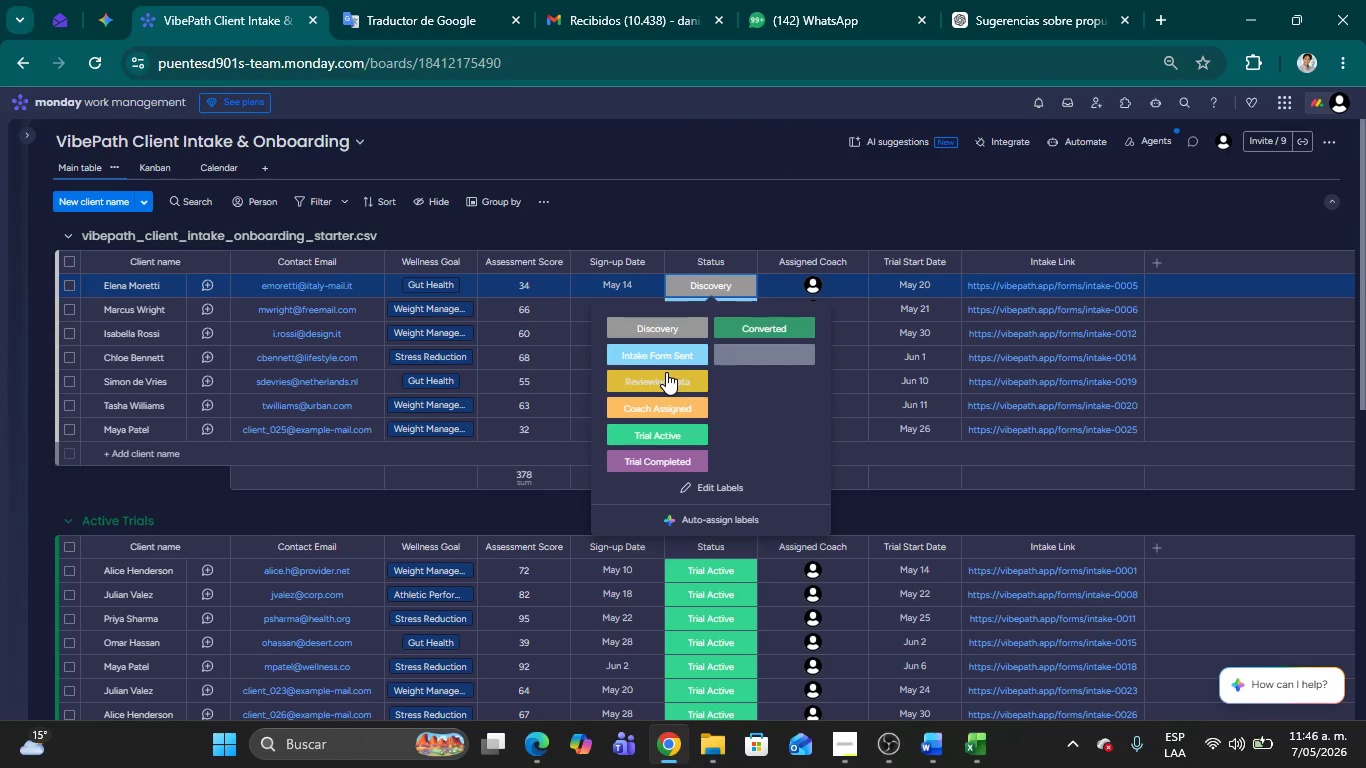 
left_click([661, 380])
 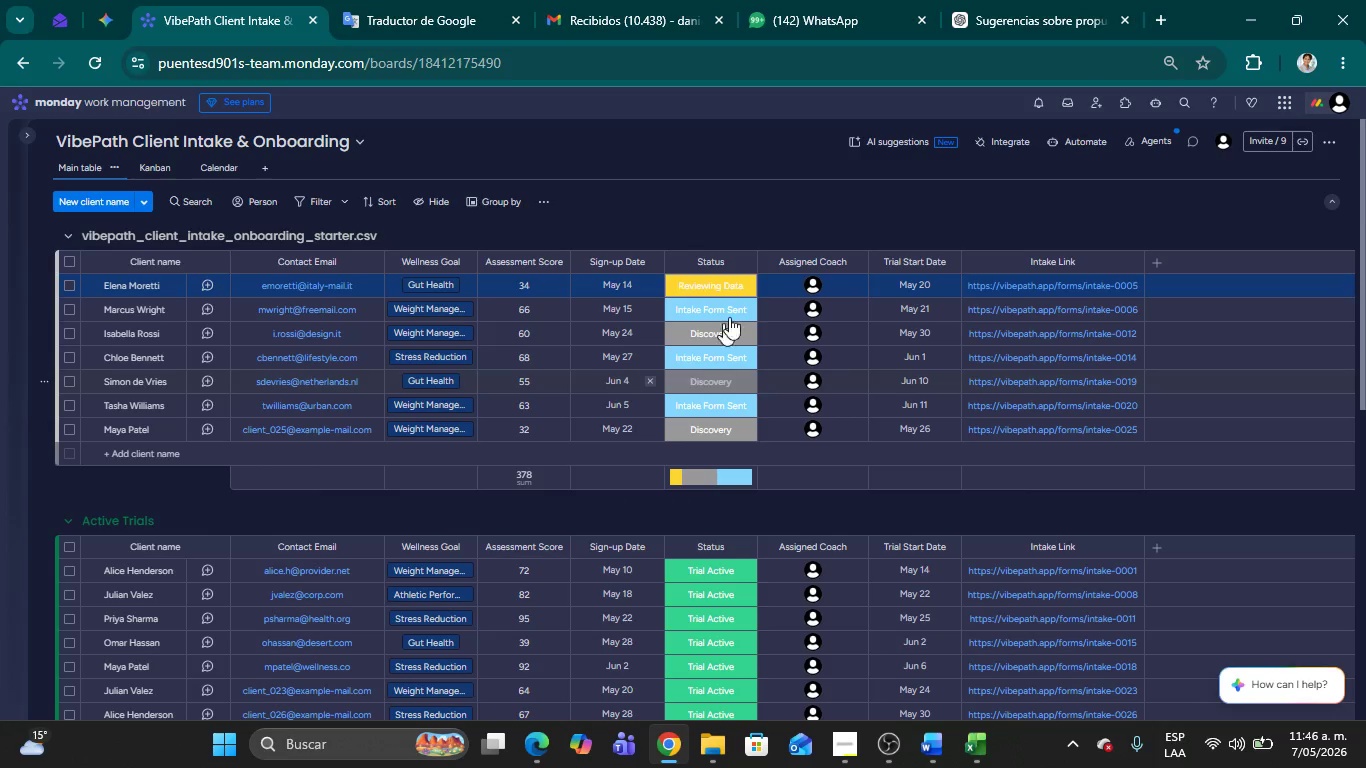 
mouse_move([745, 254])
 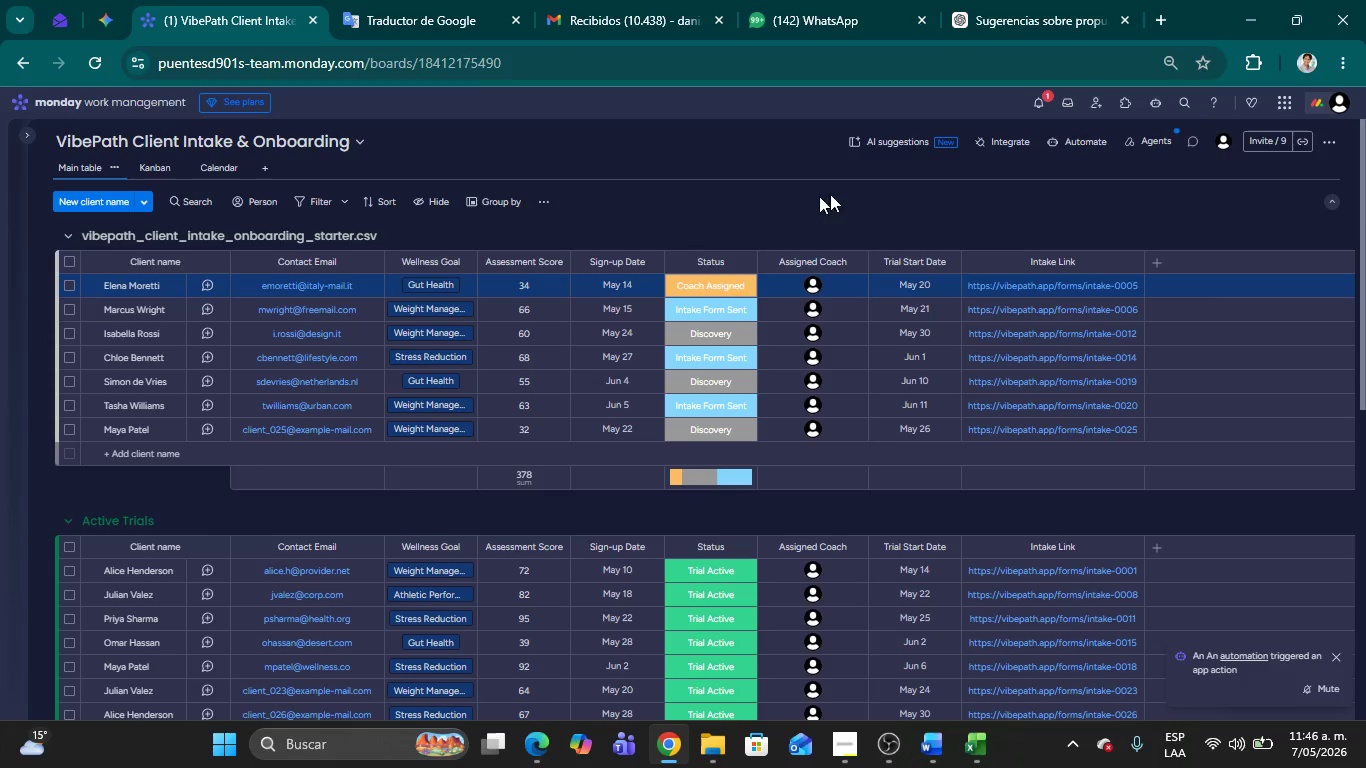 
scroll: coordinate [739, 441], scroll_direction: down, amount: 5.0
 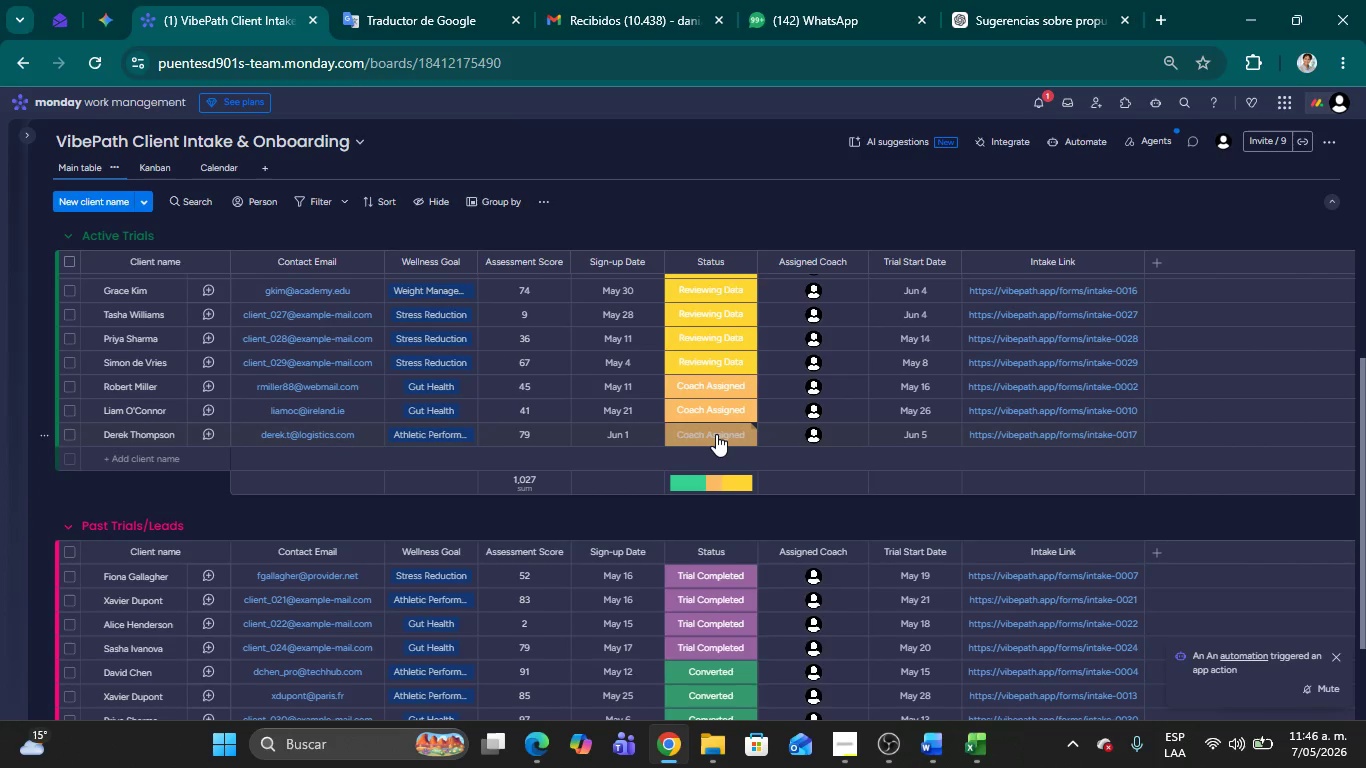 
scroll: coordinate [719, 428], scroll_direction: up, amount: 14.0
 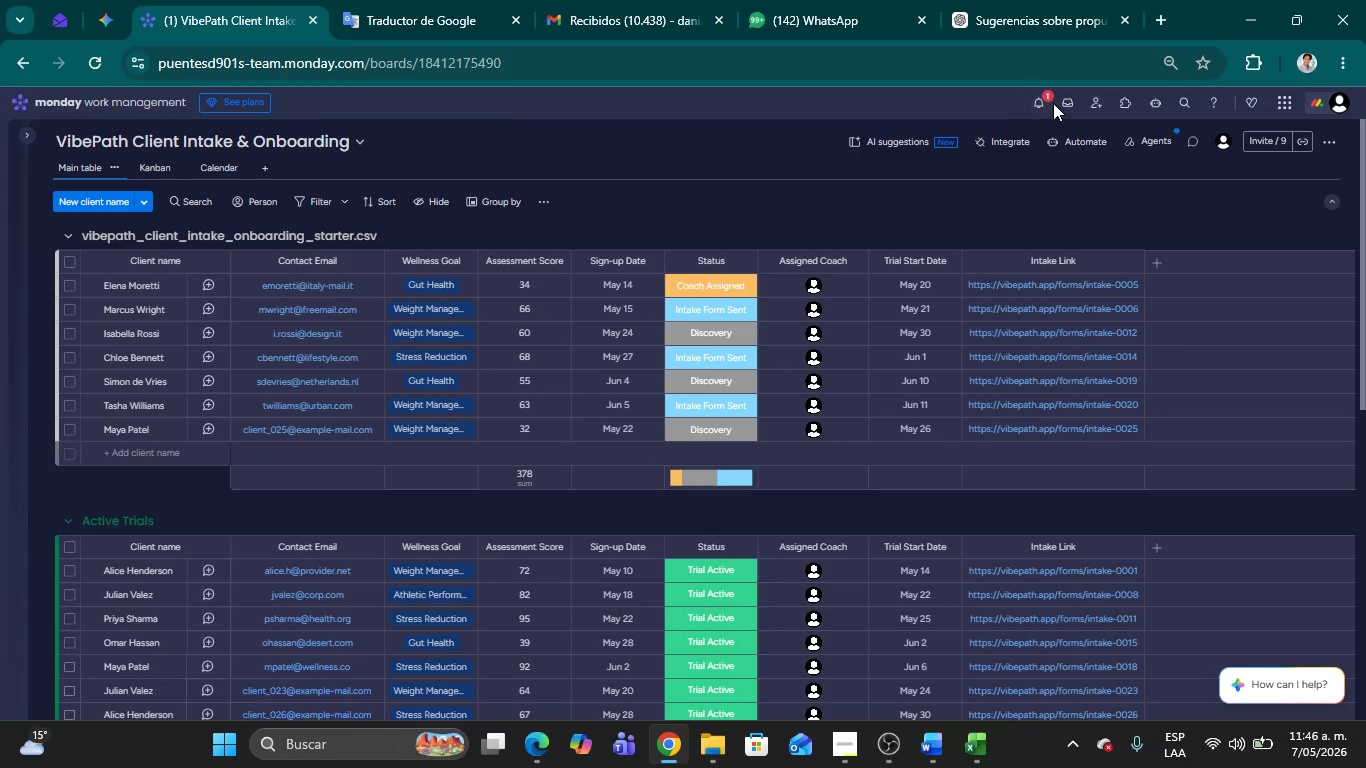 
left_click([1067, 129])
 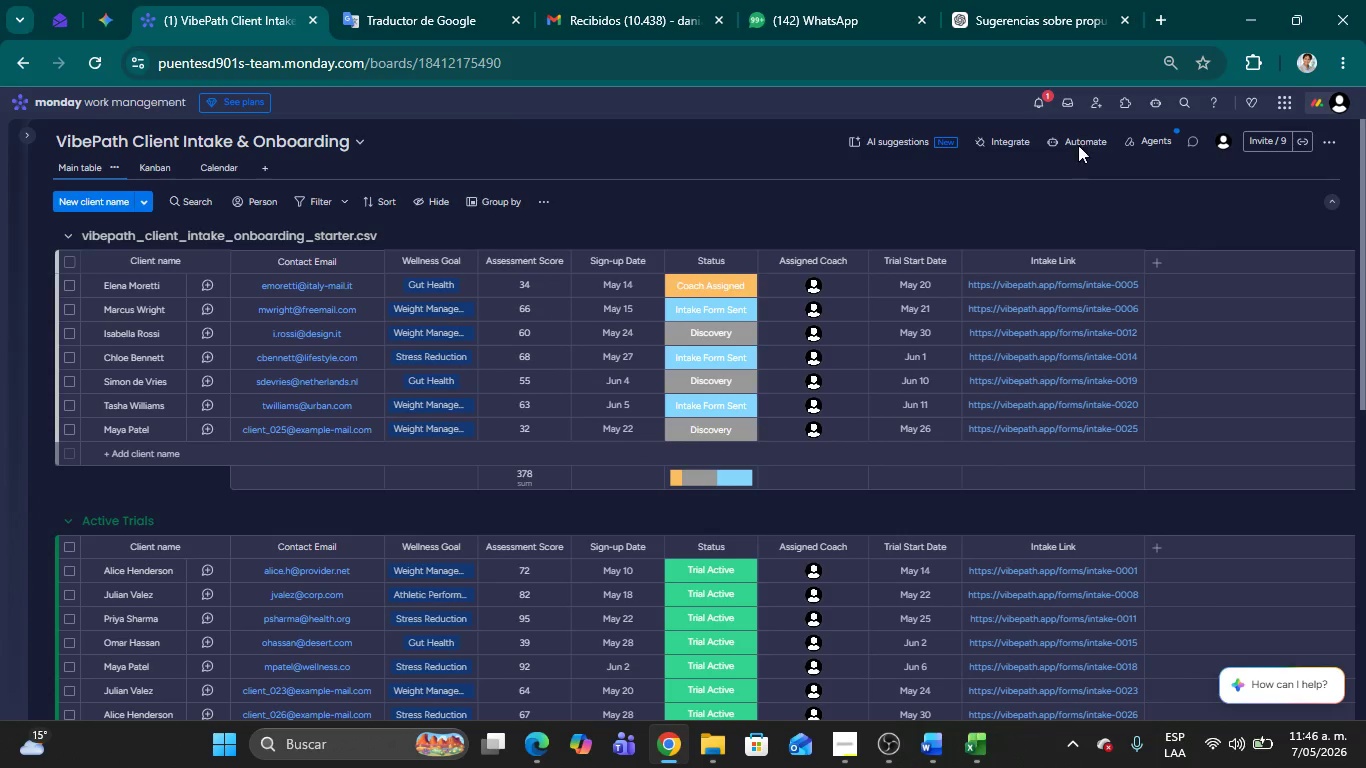 
left_click([1079, 145])
 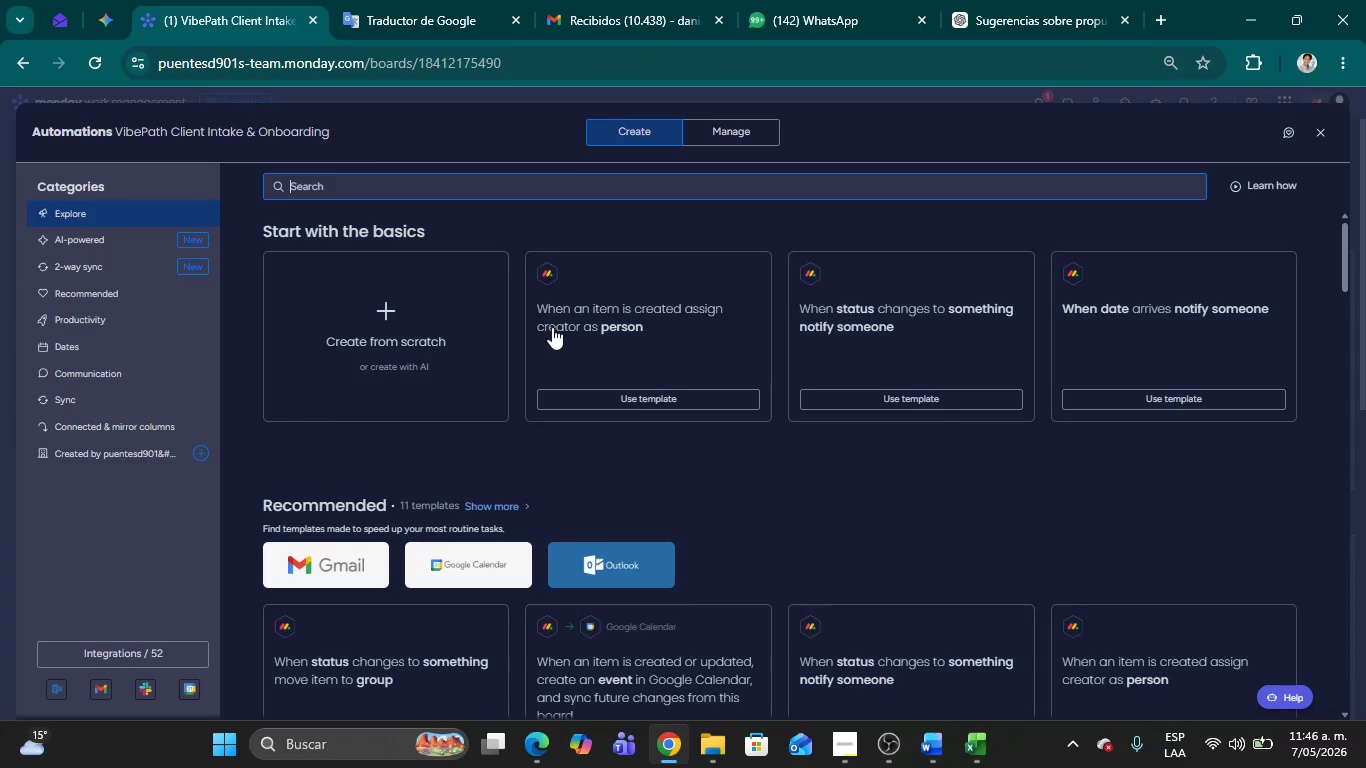 
left_click([753, 125])
 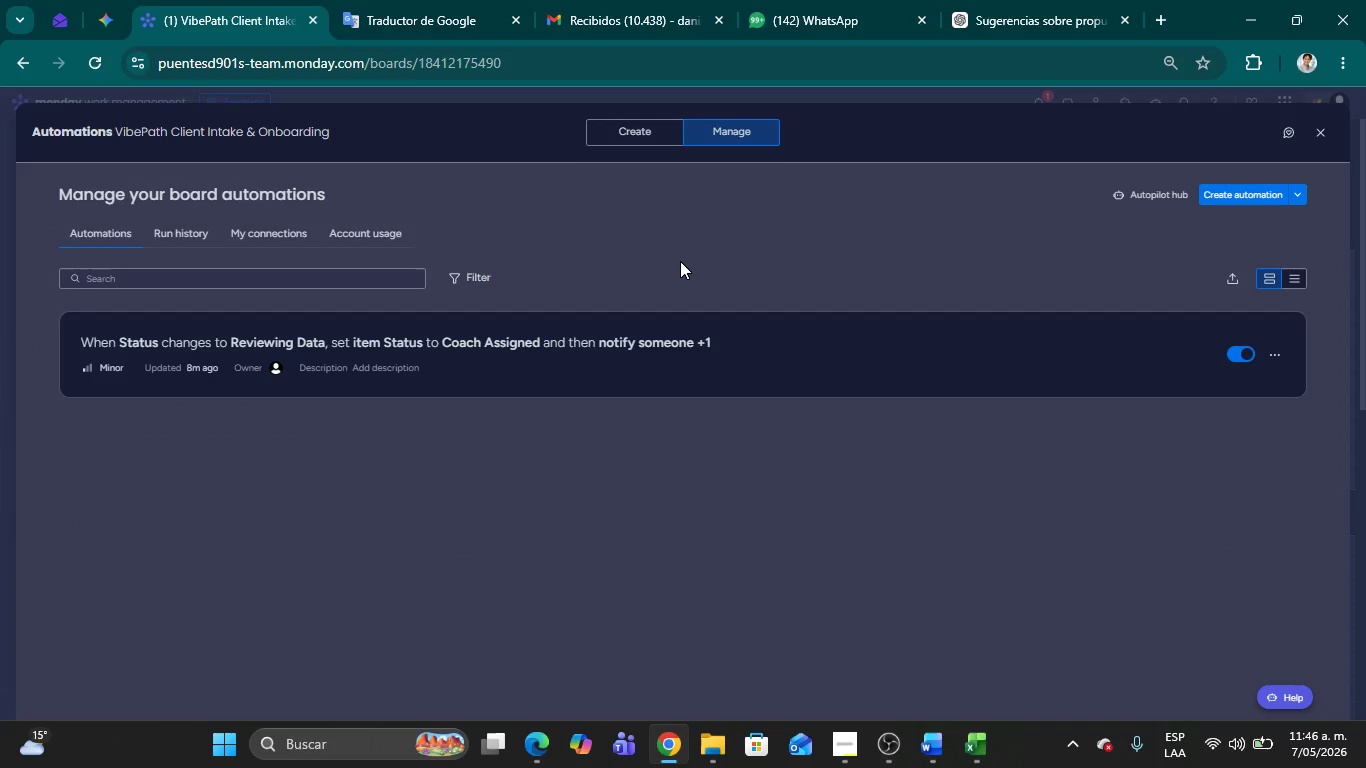 
left_click([785, 339])
 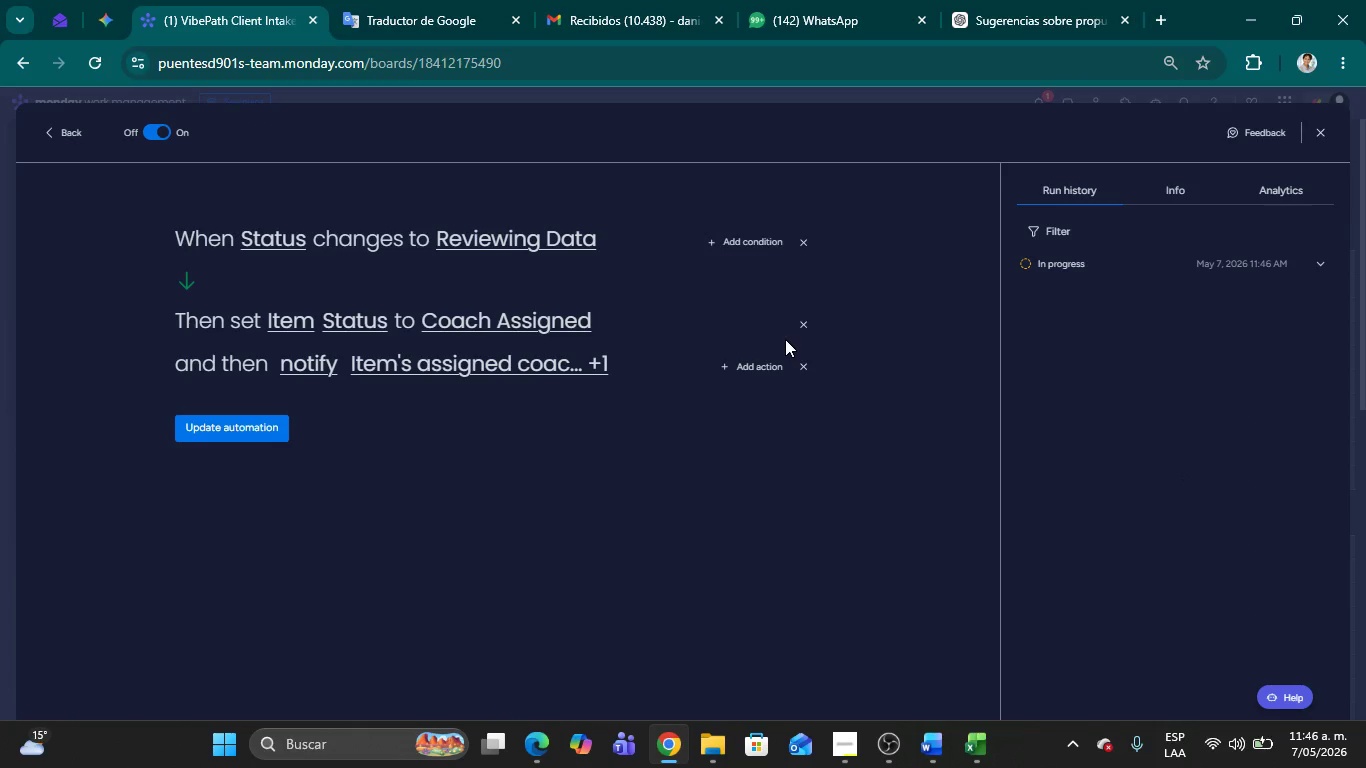 
wait(6.44)
 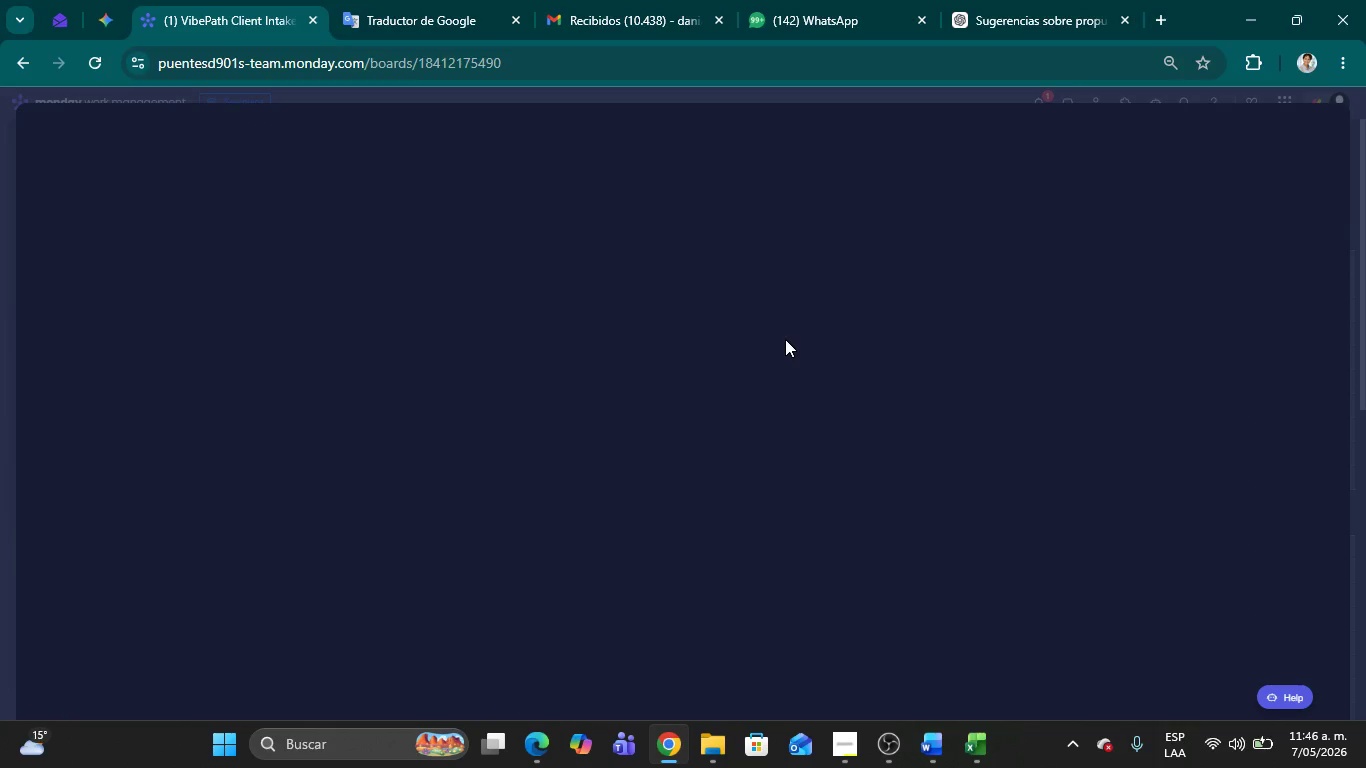 
left_click([741, 358])
 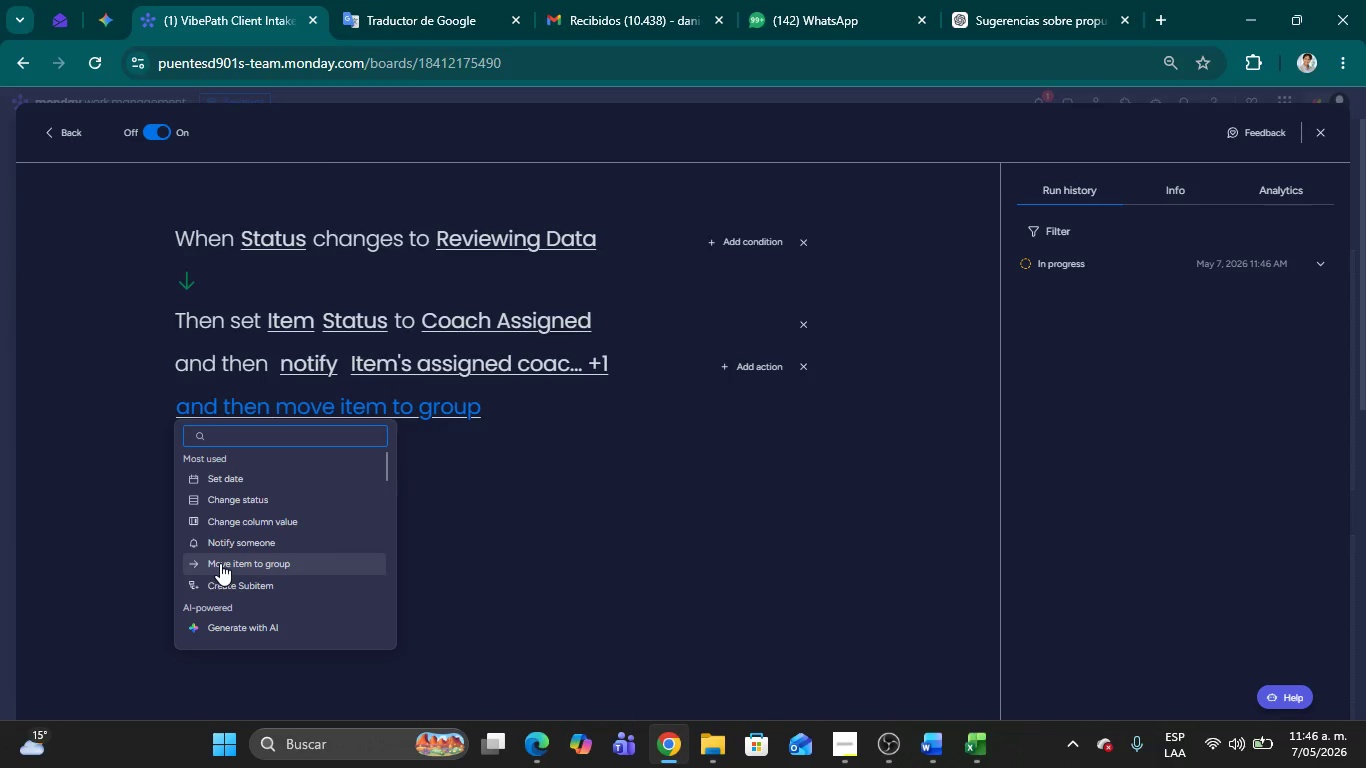 
left_click([220, 563])
 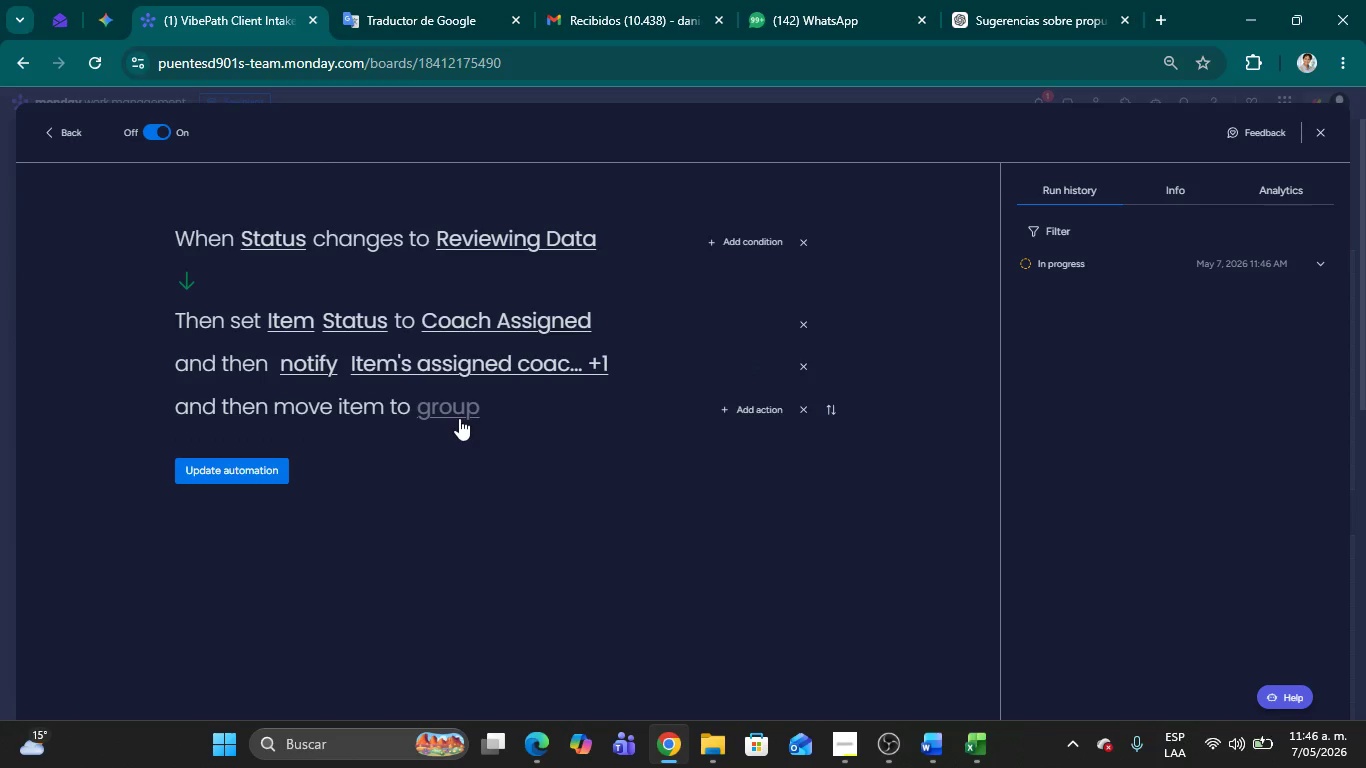 
left_click([459, 418])
 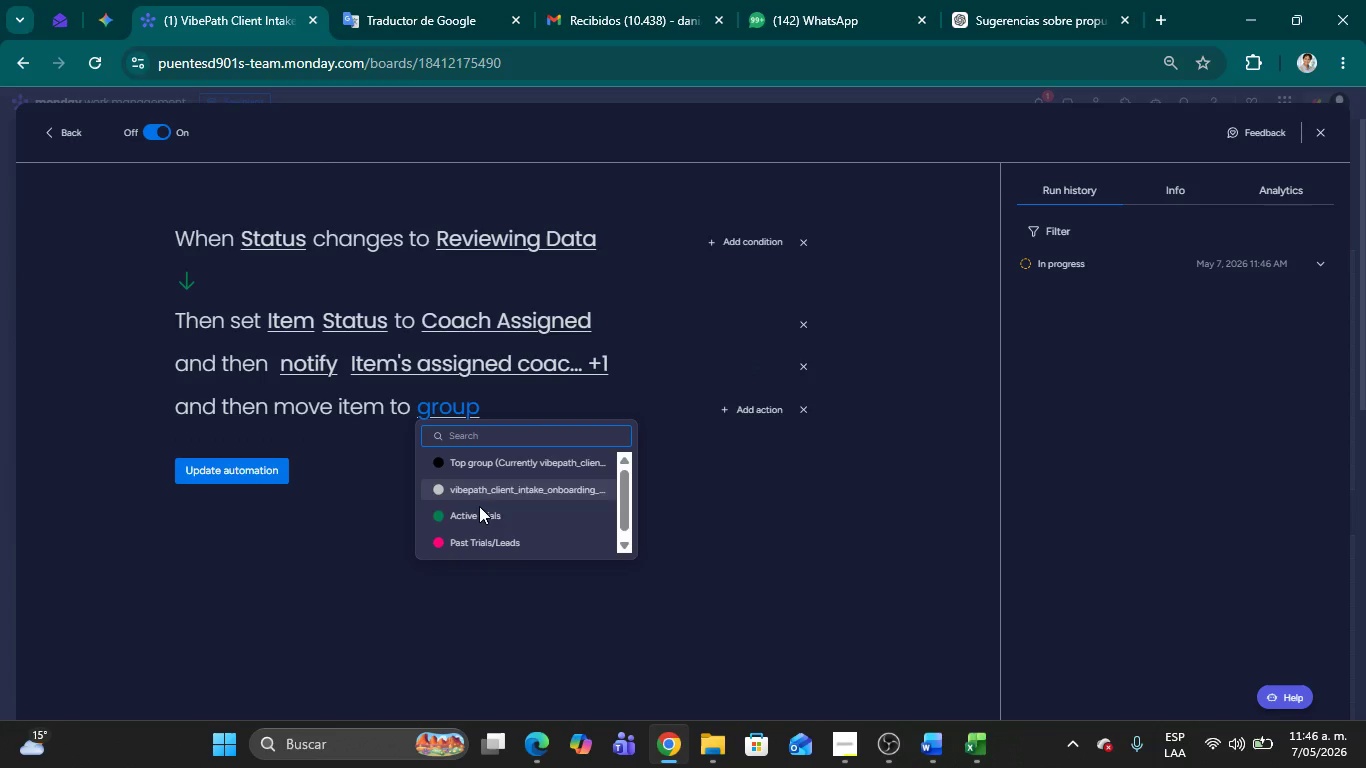 
left_click([481, 511])
 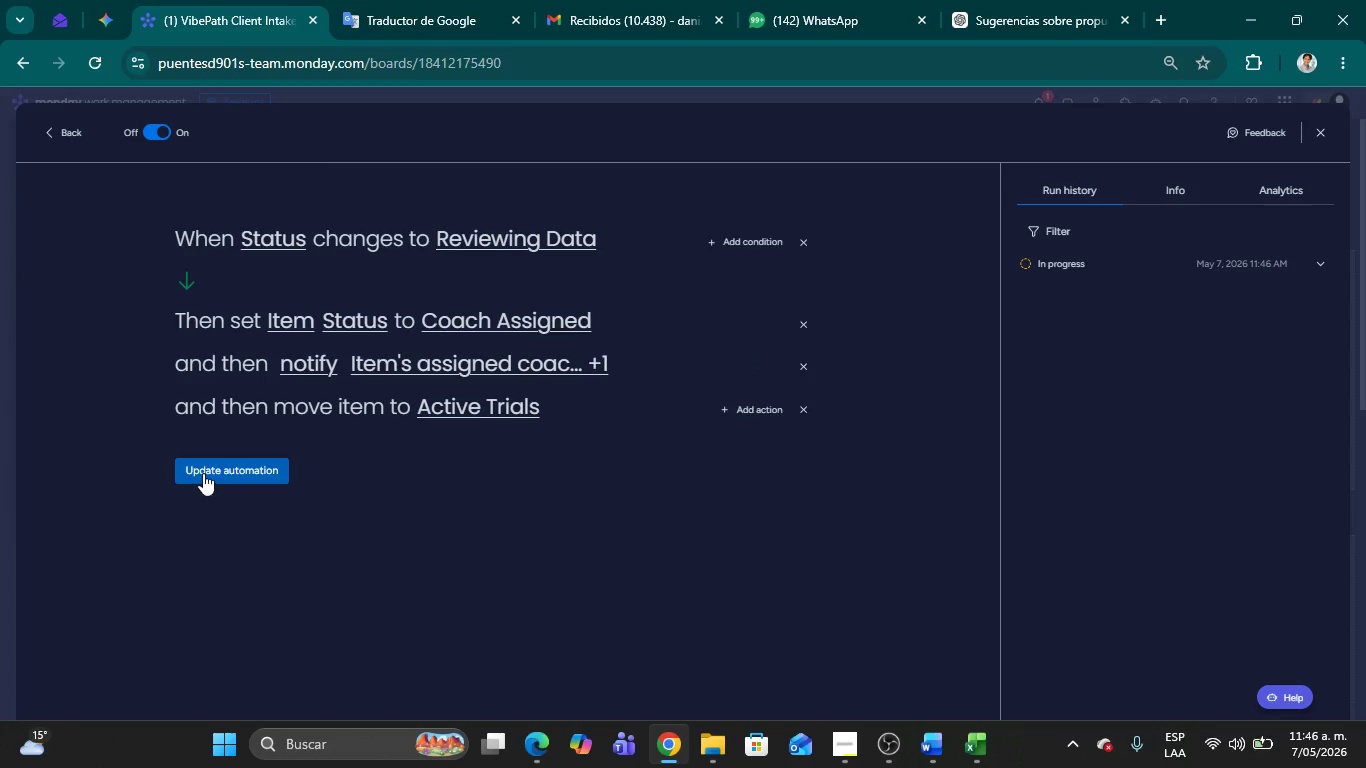 
left_click([203, 473])
 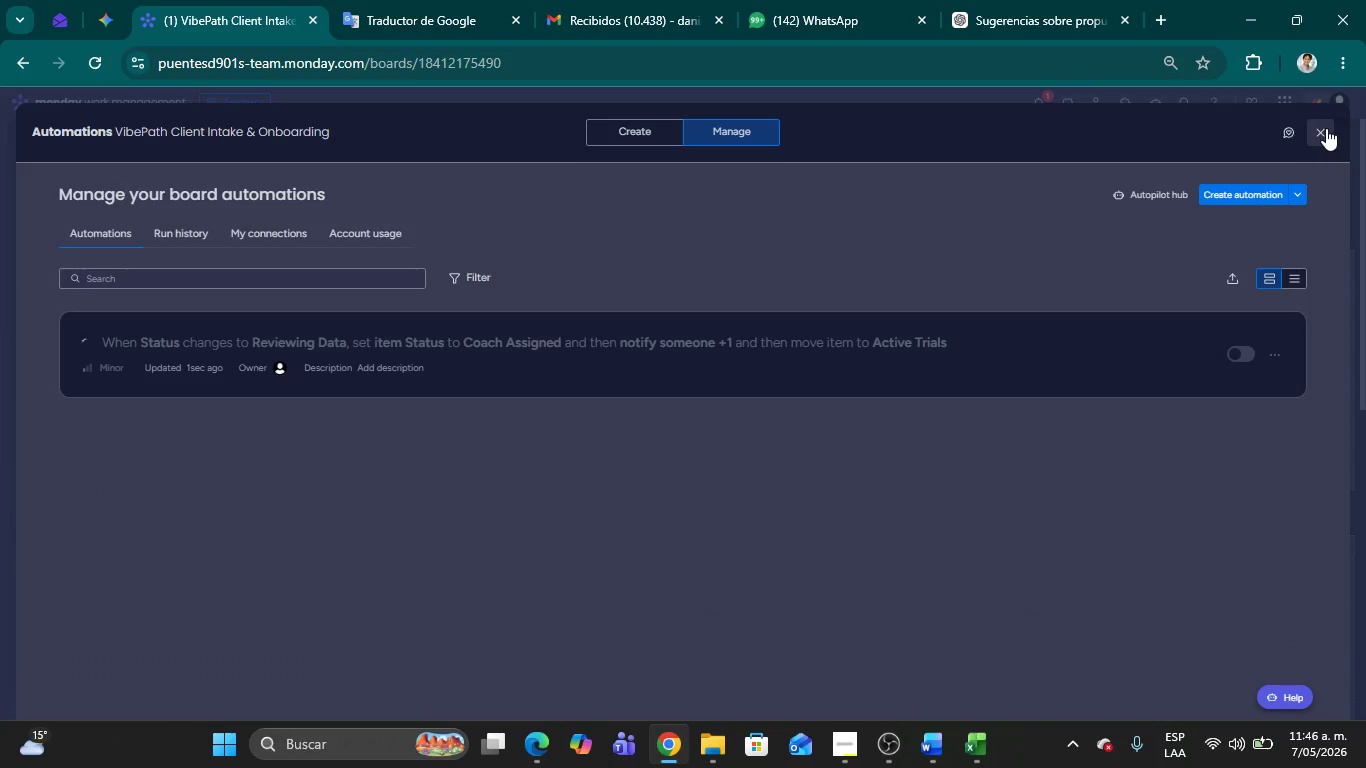 
left_click([1326, 128])
 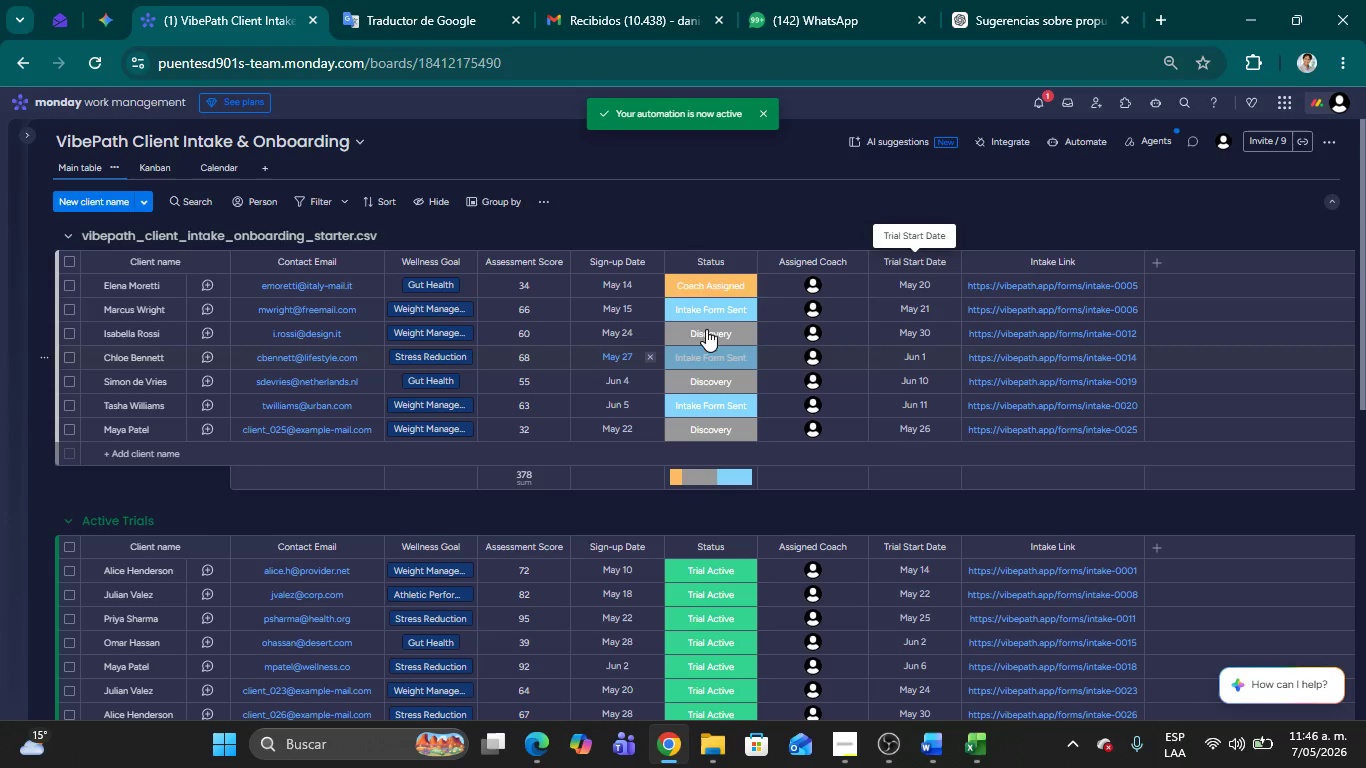 
left_click([737, 281])
 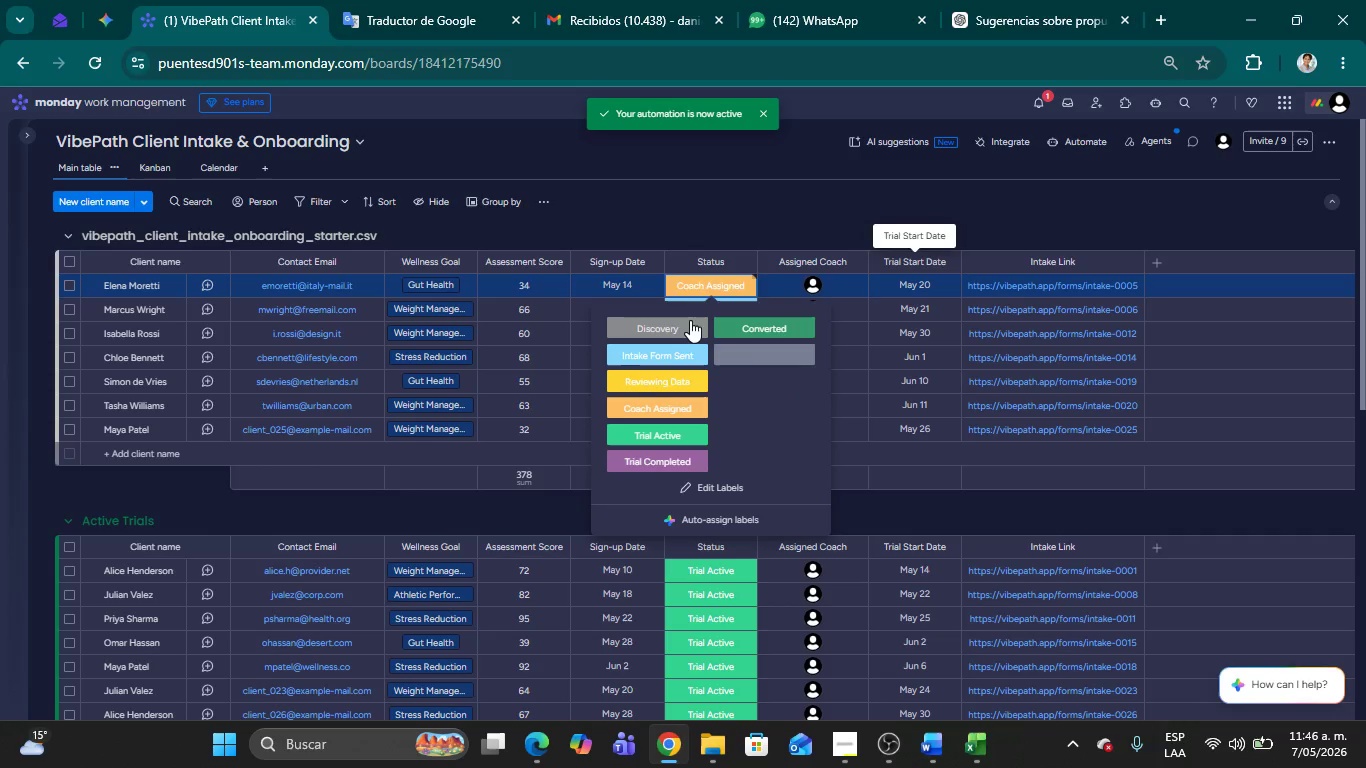 
left_click([677, 321])
 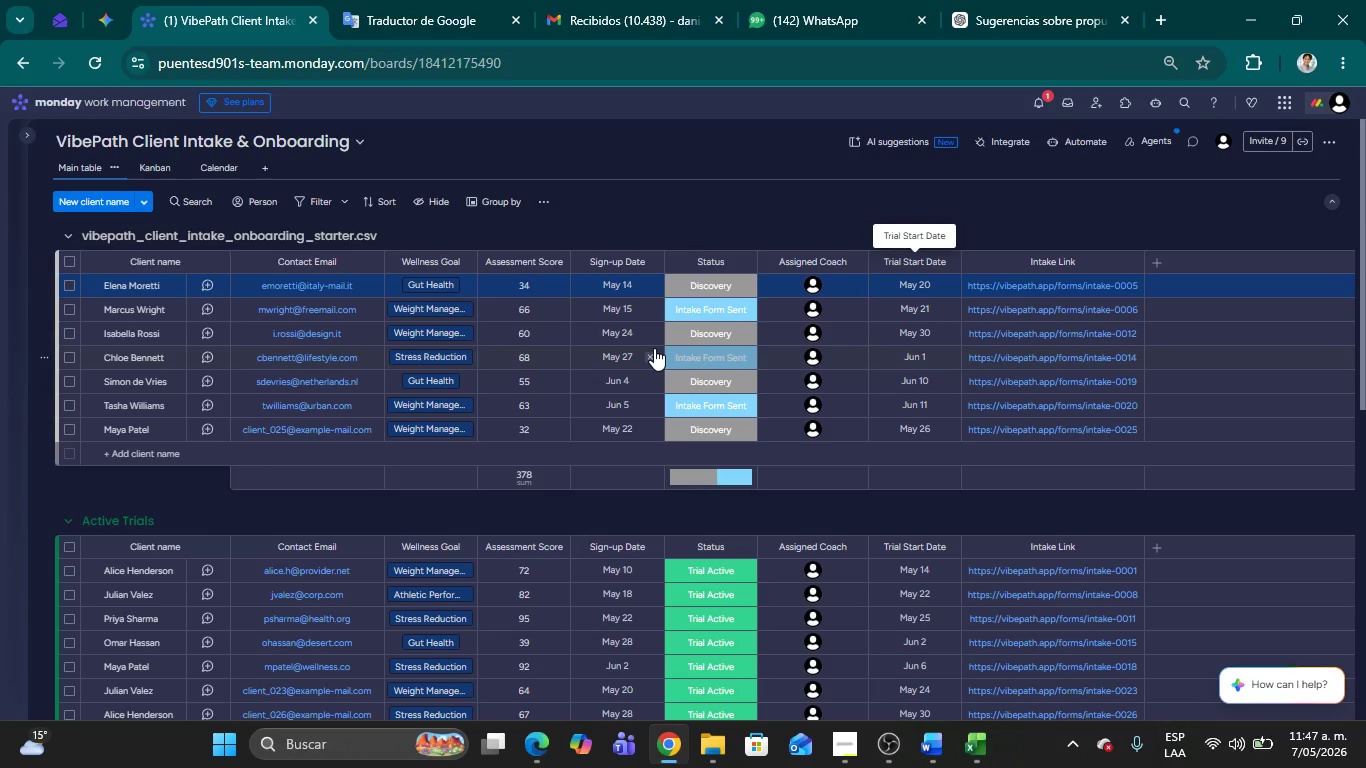 
wait(10.52)
 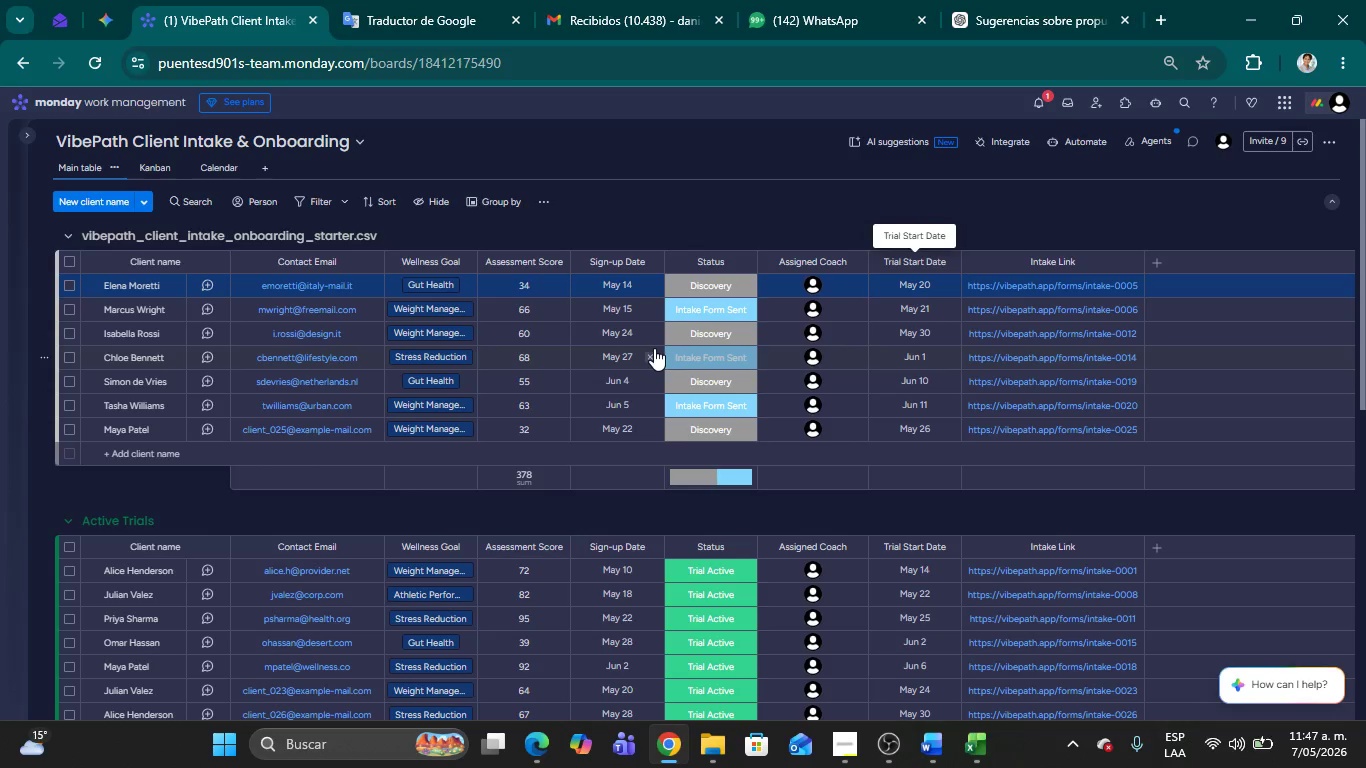 
left_click([700, 276])
 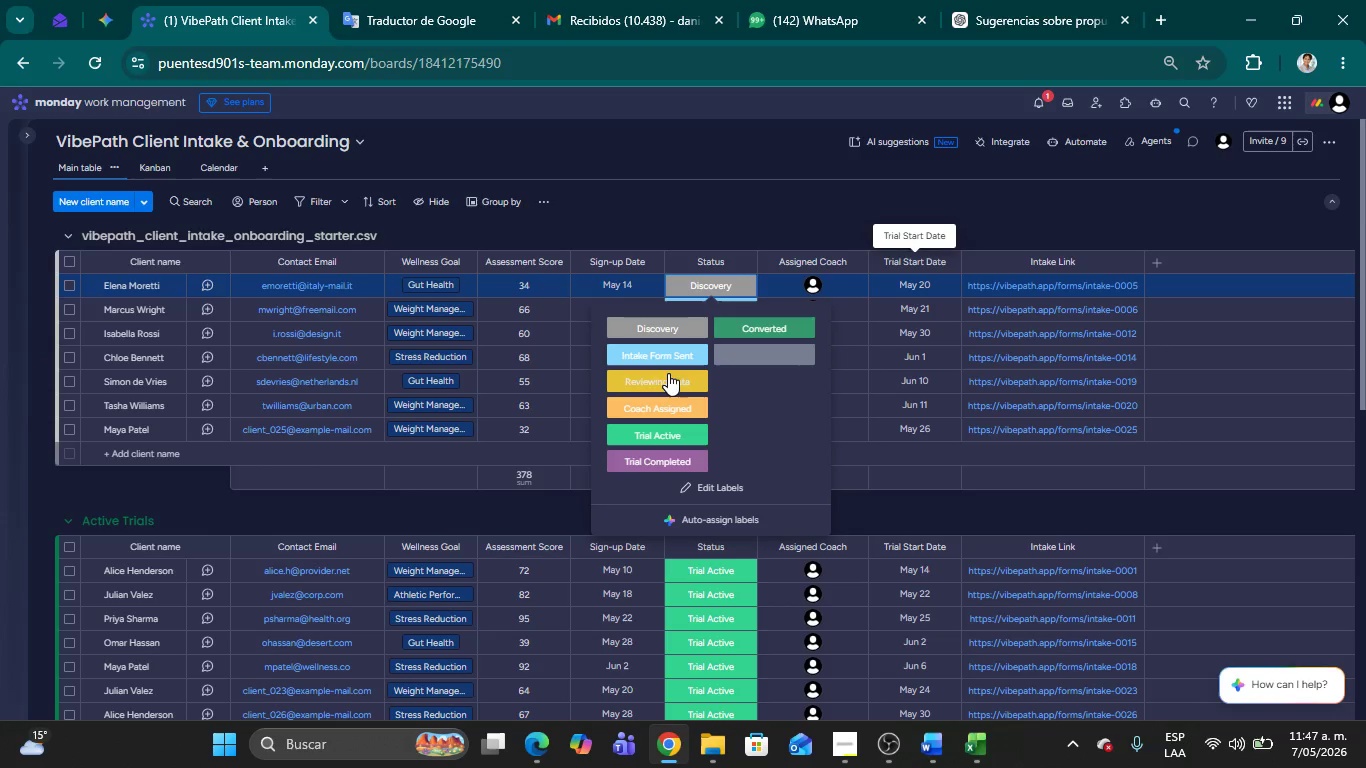 
left_click([665, 375])
 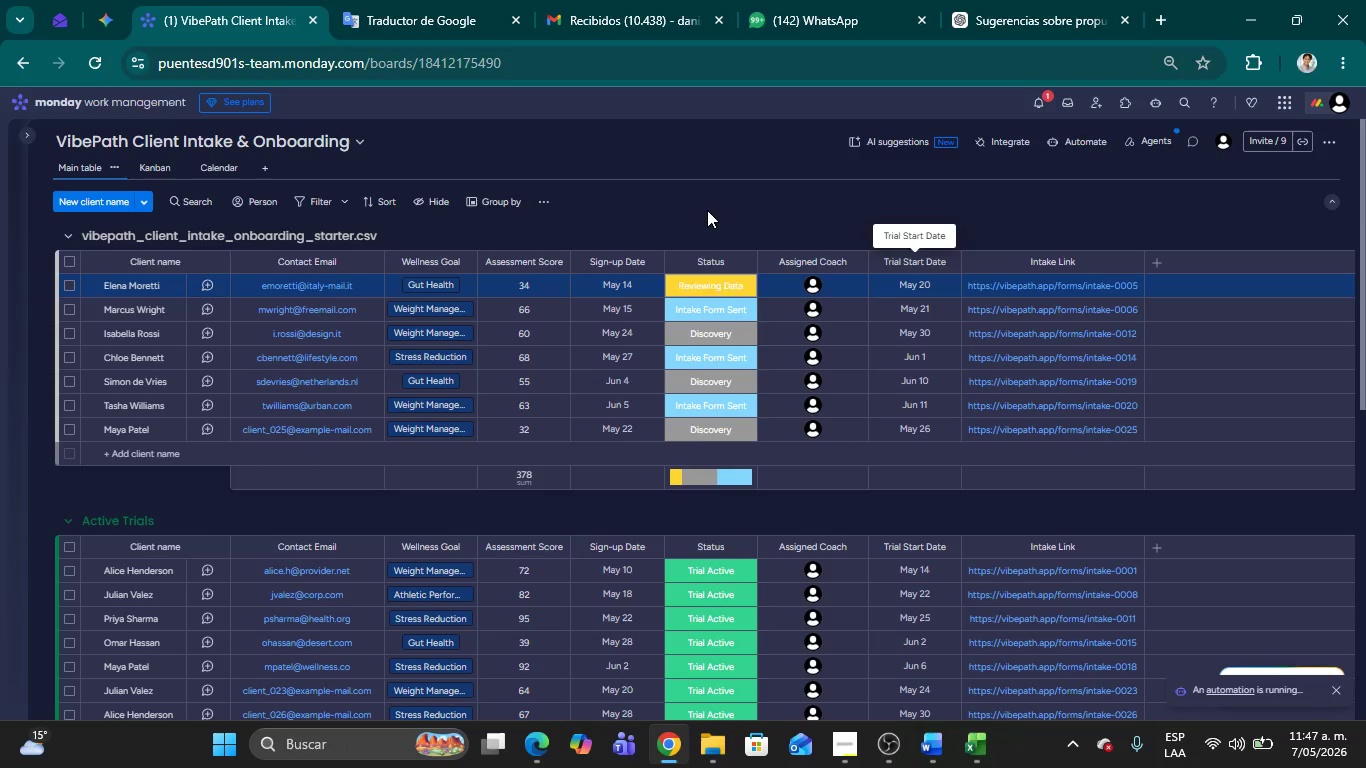 
wait(9.86)
 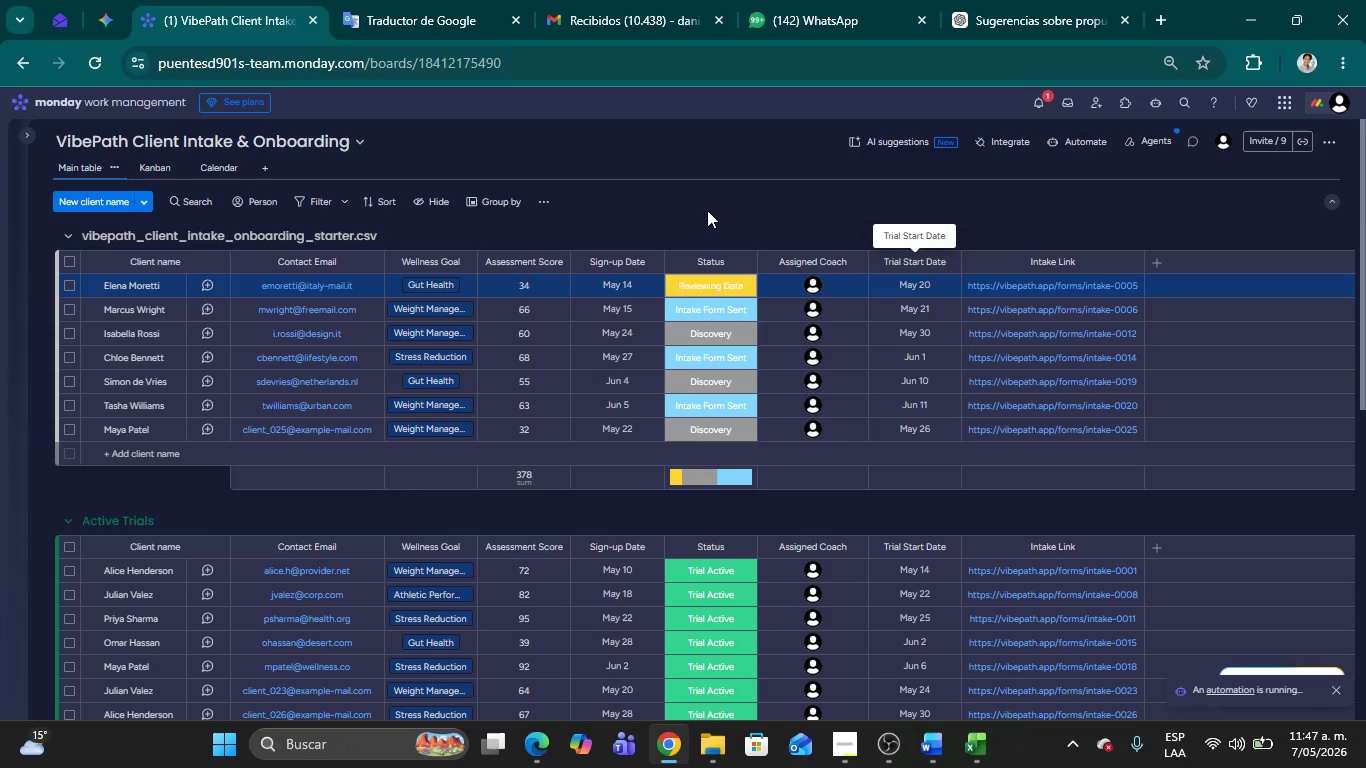 
scroll: coordinate [733, 603], scroll_direction: down, amount: 5.0
 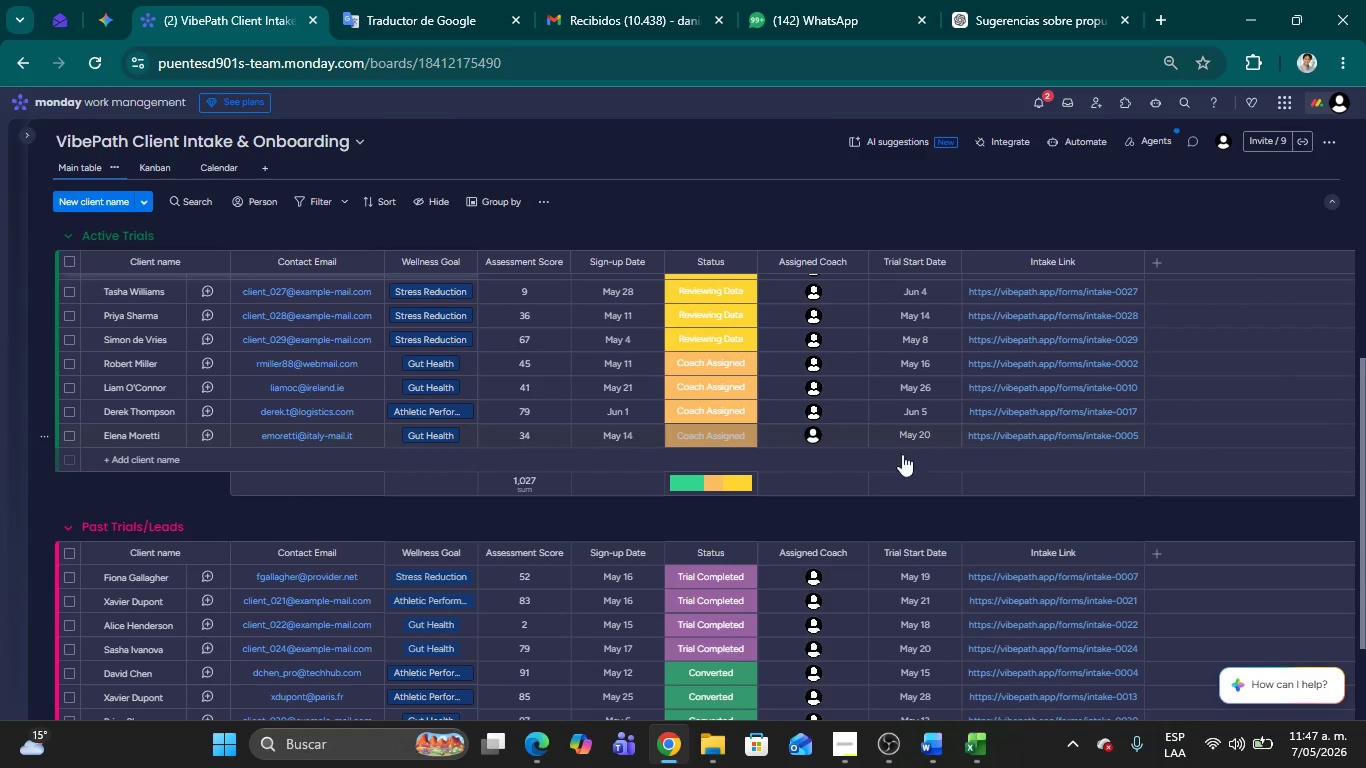 
scroll: coordinate [854, 455], scroll_direction: up, amount: 13.0
 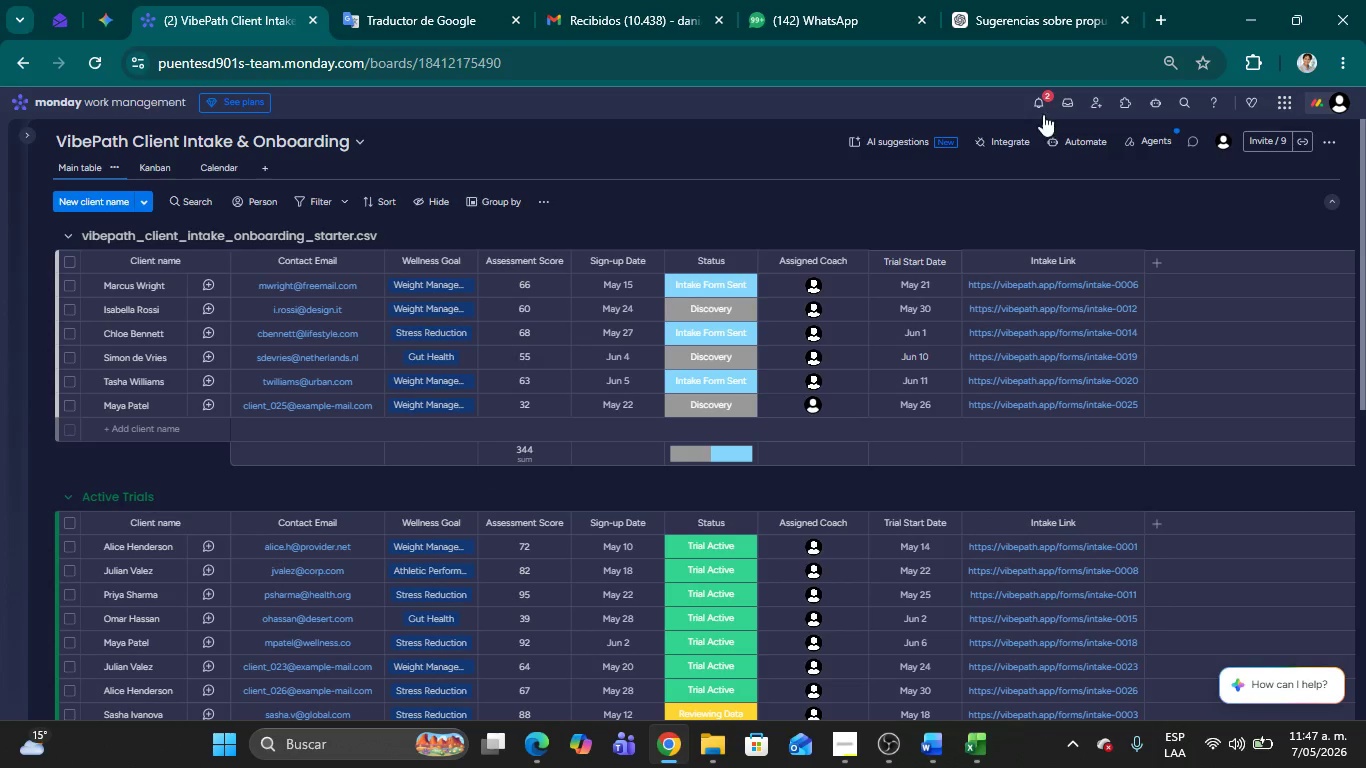 
left_click([1041, 107])
 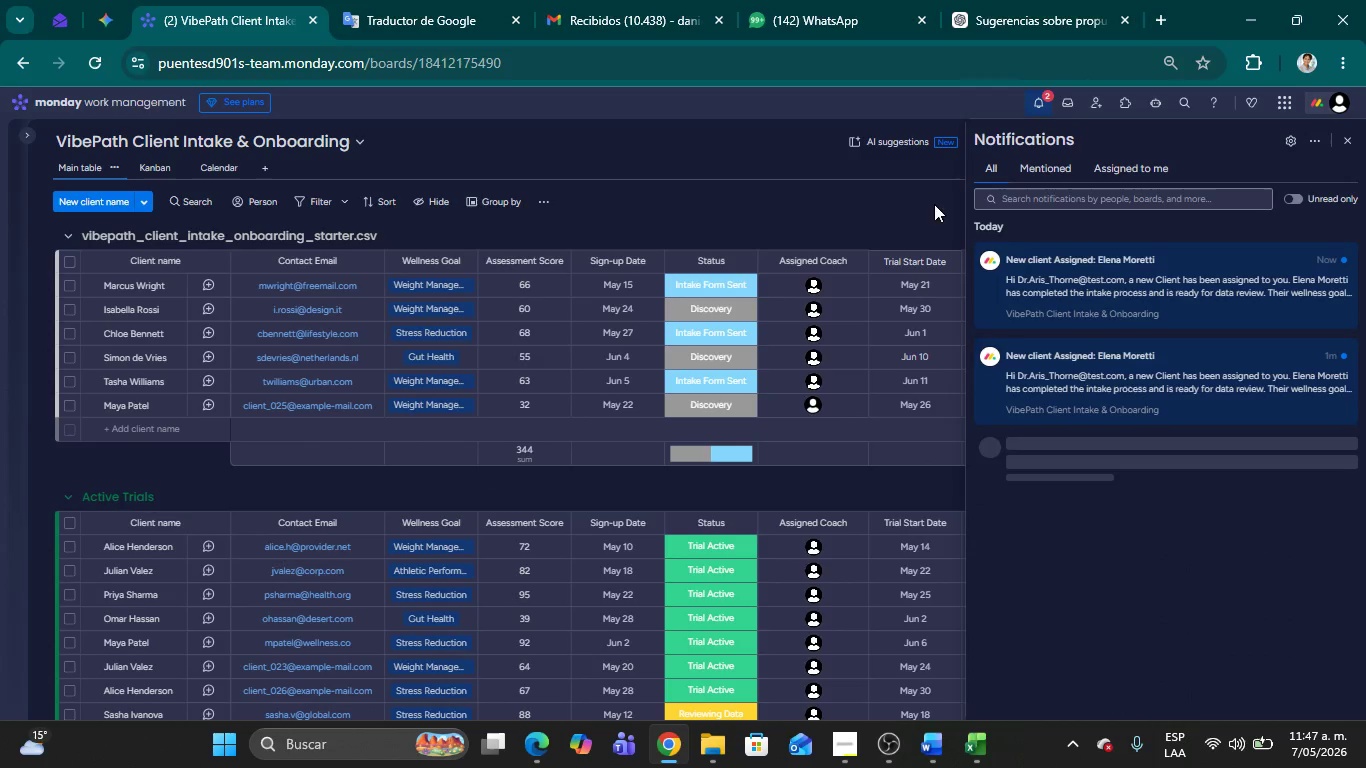 
left_click([907, 198])
 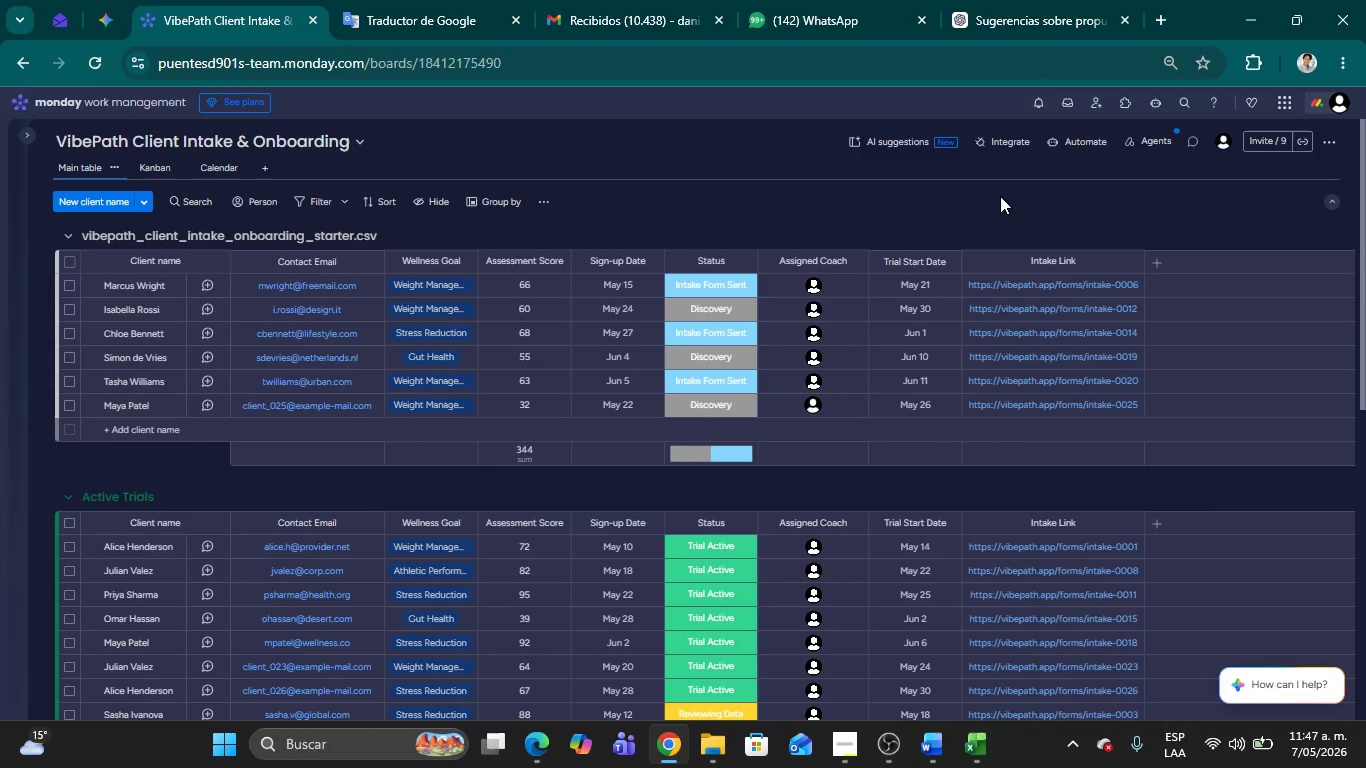 
scroll: coordinate [1009, 209], scroll_direction: up, amount: 4.0
 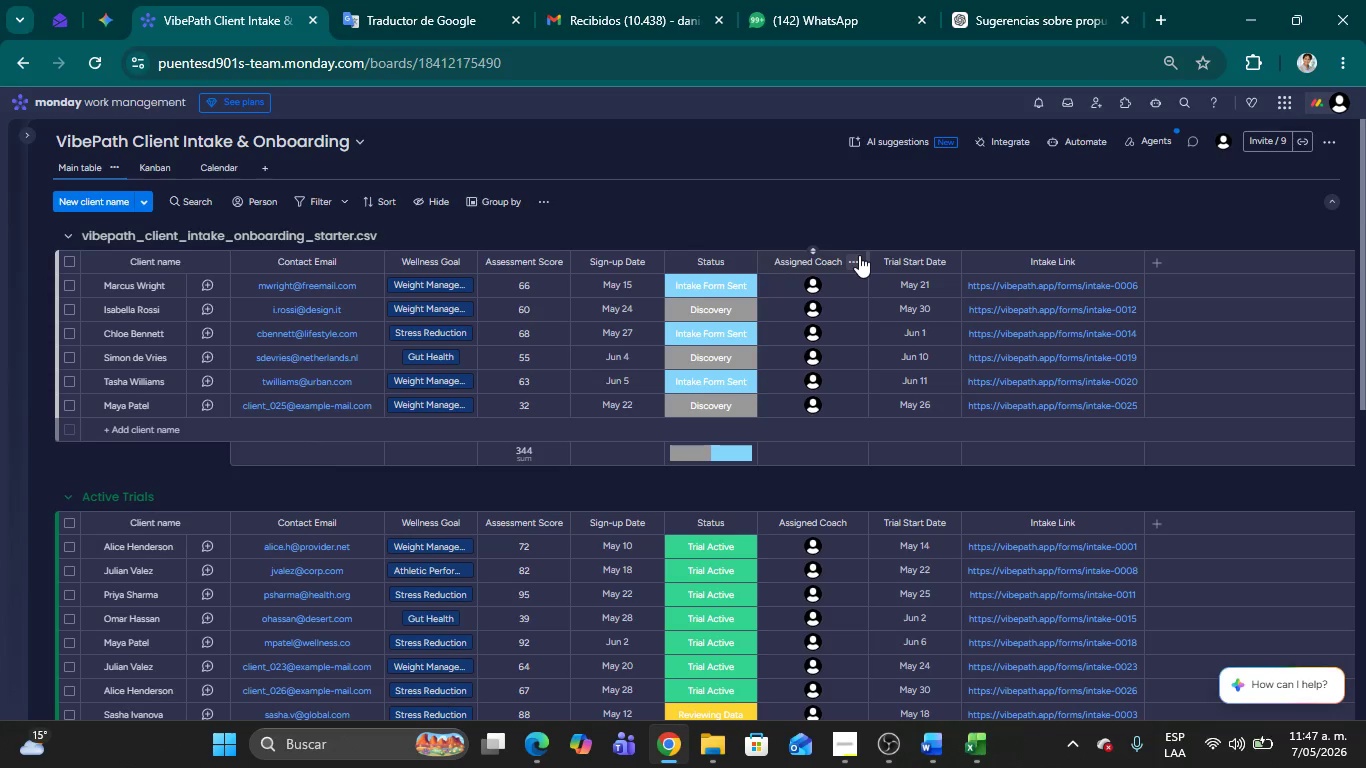 
wait(25.23)
 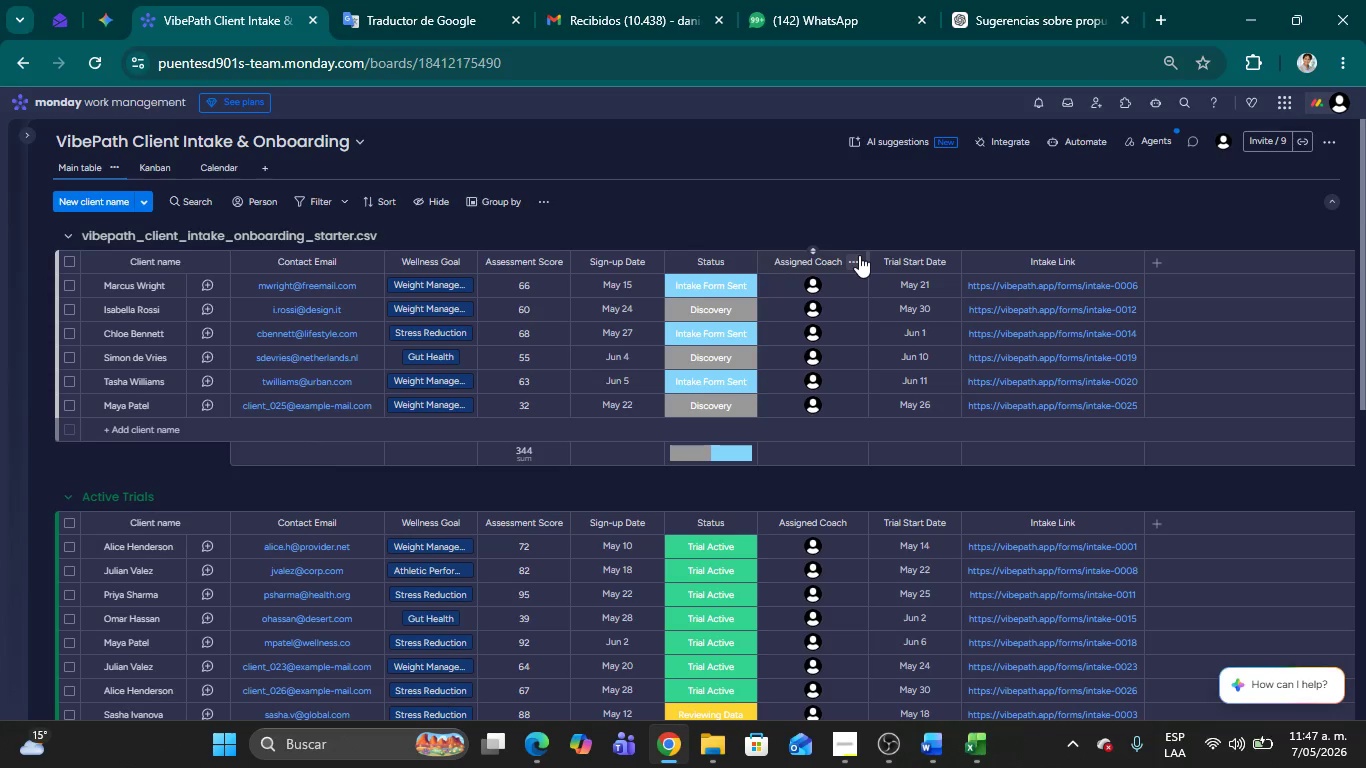 
left_click([66, 285])
 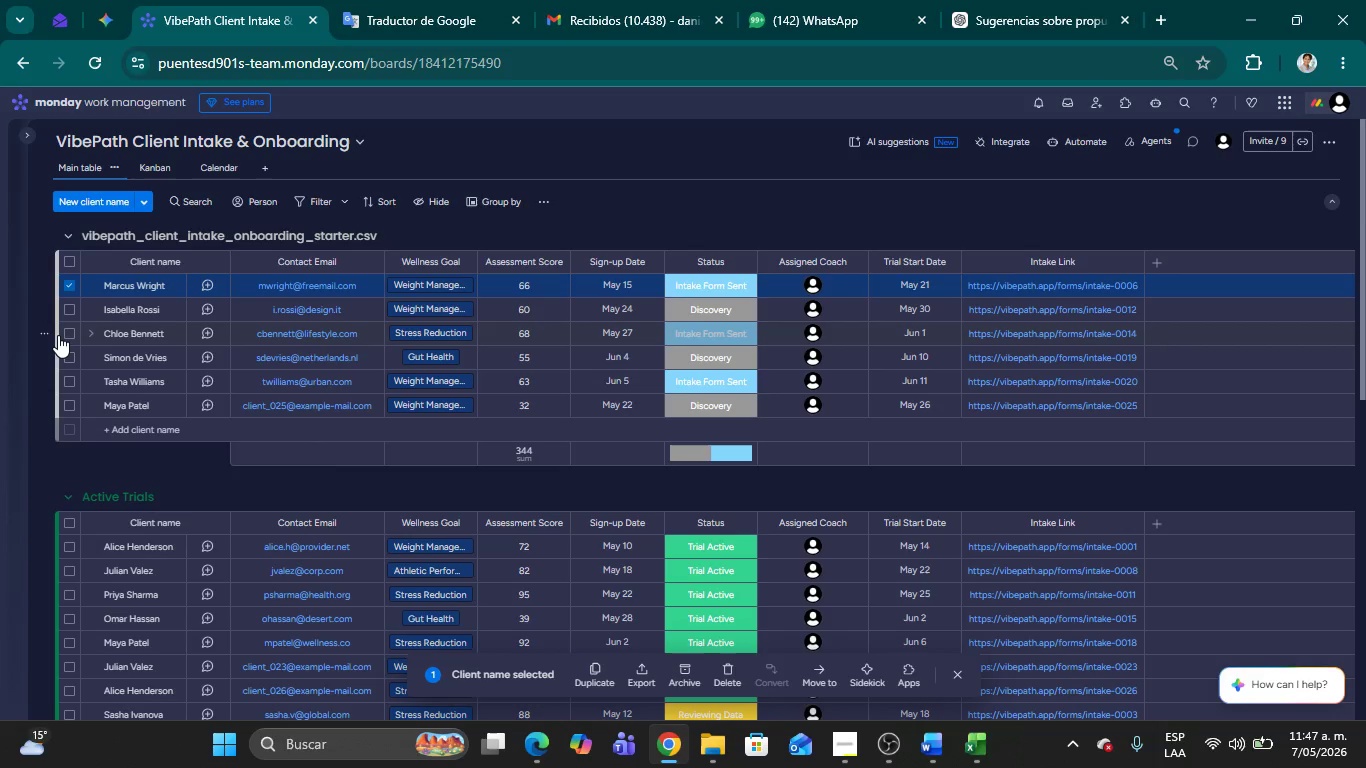 
left_click([72, 330])
 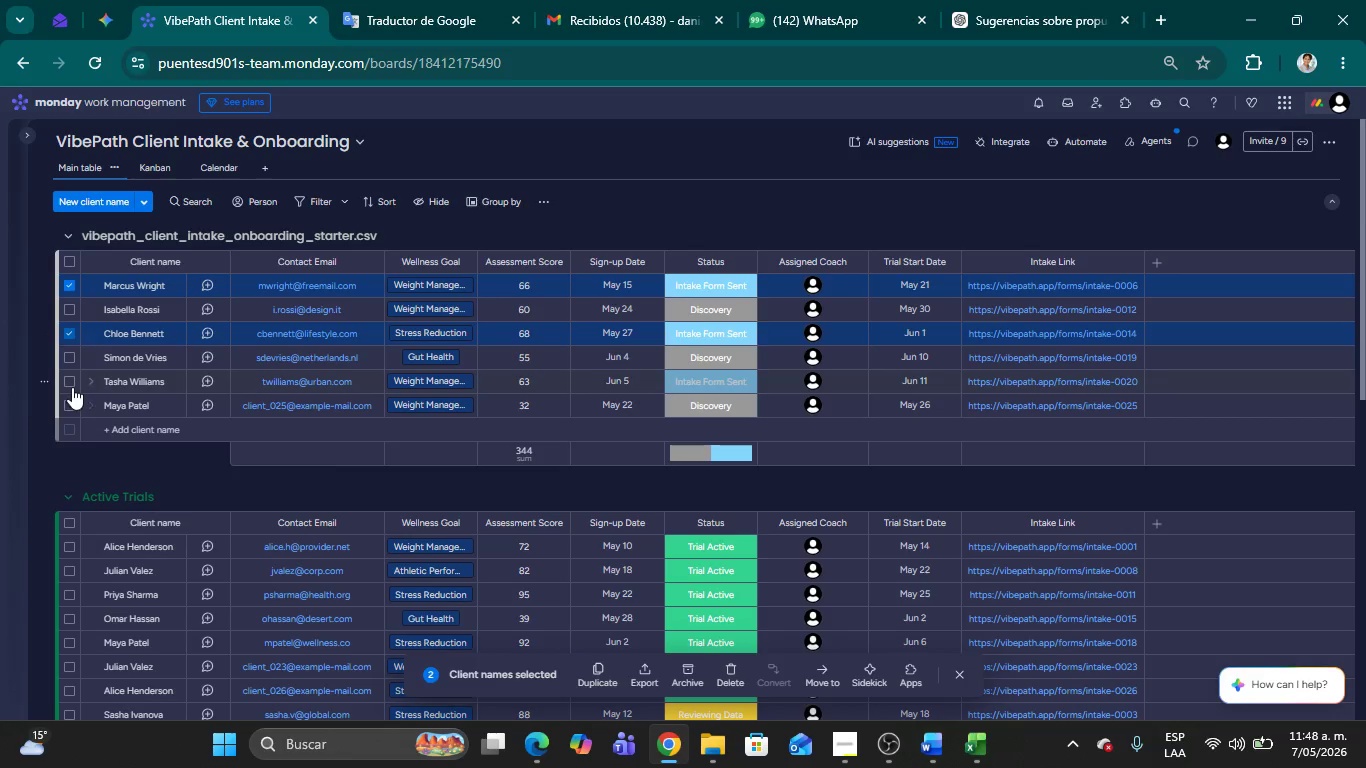 
left_click([69, 385])
 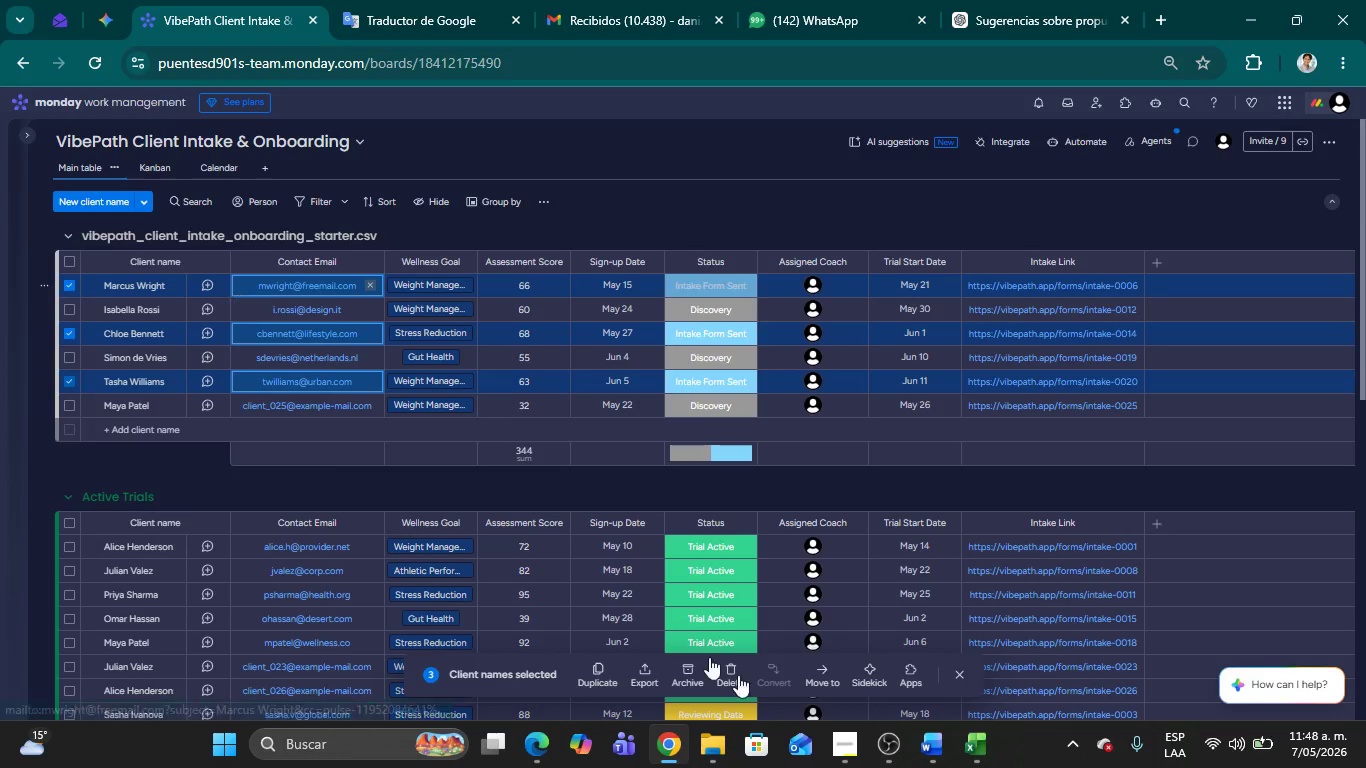 
left_click([815, 680])
 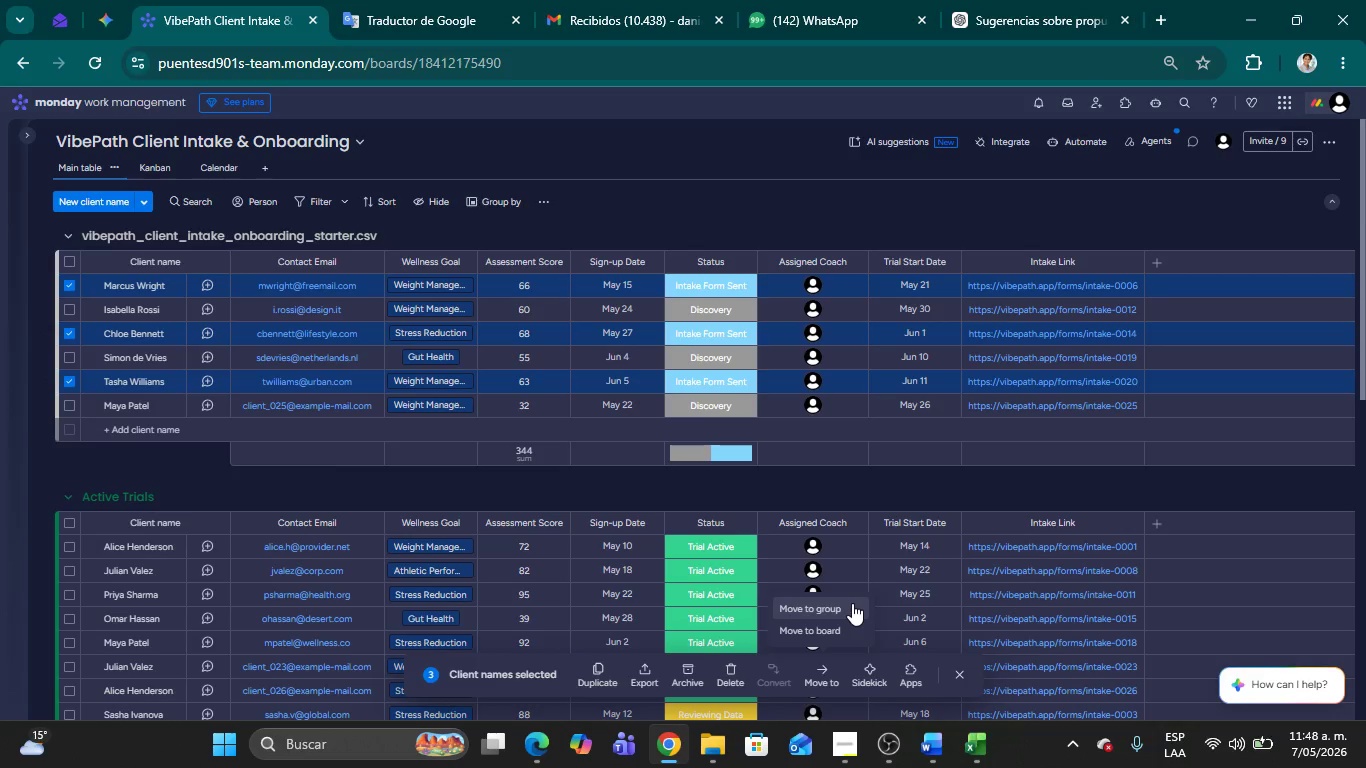 
left_click([851, 602])
 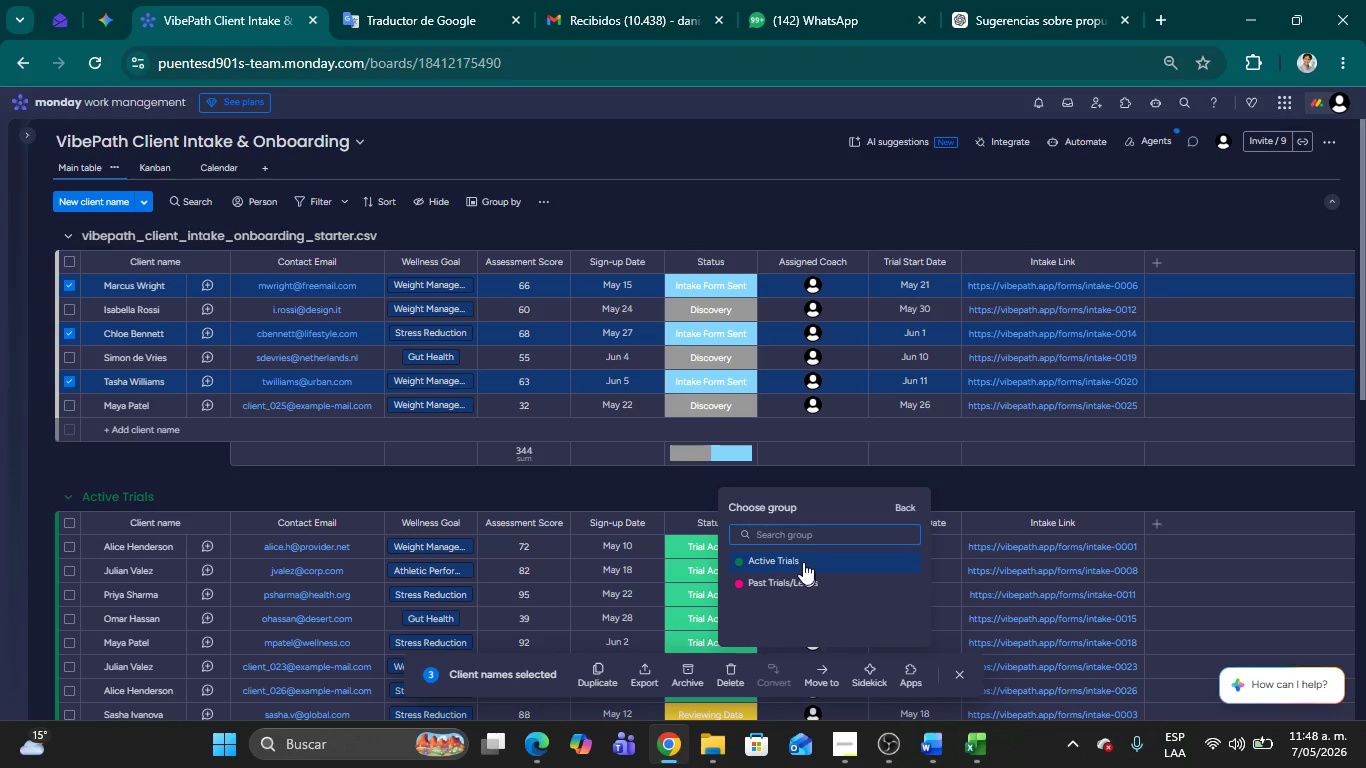 
left_click([800, 560])
 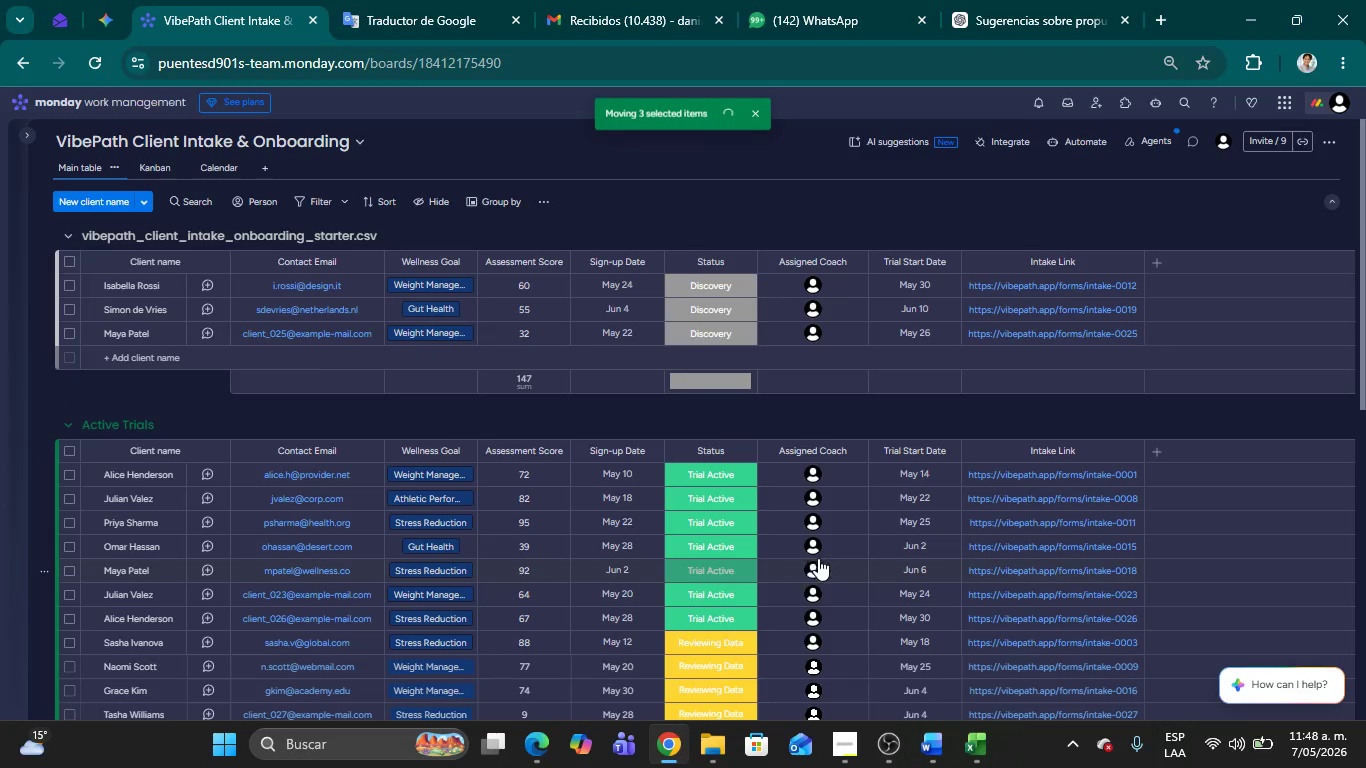 
scroll: coordinate [846, 615], scroll_direction: down, amount: 5.0
 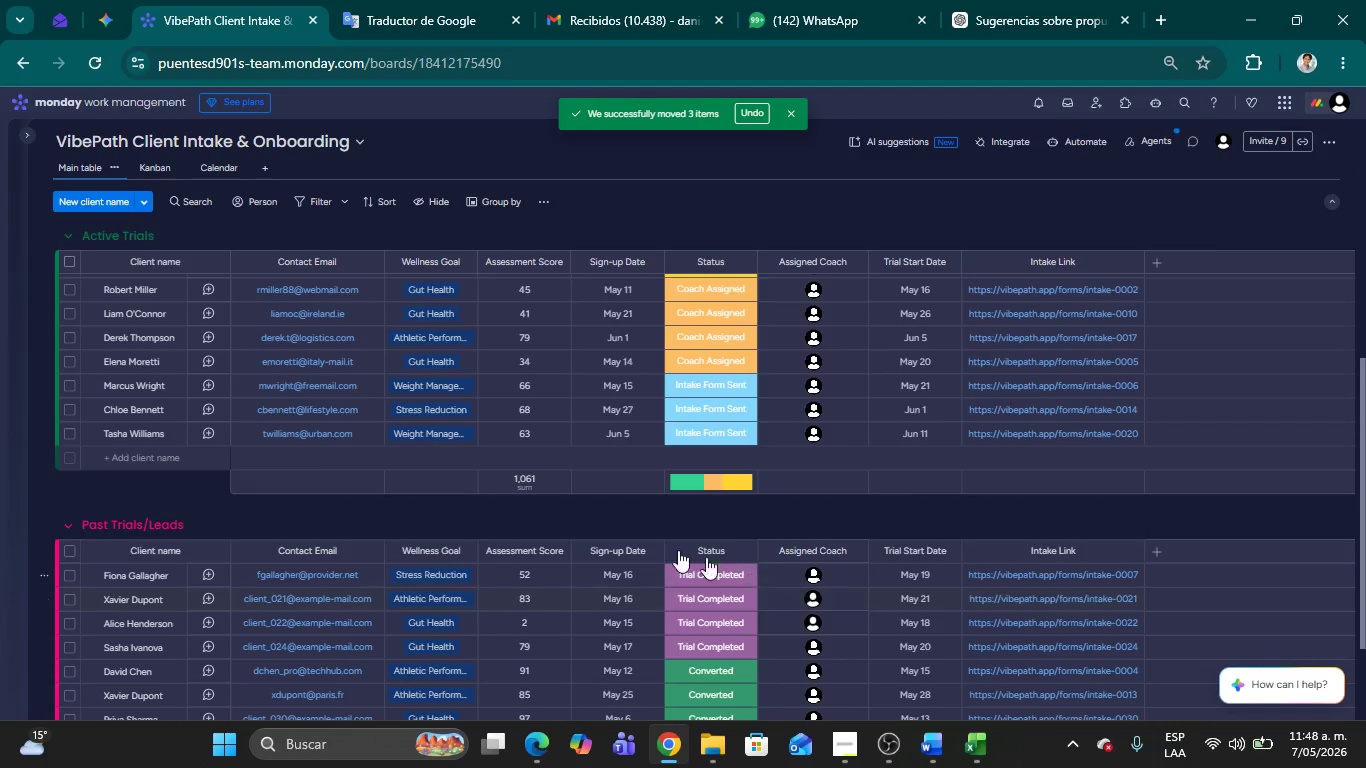 
scroll: coordinate [508, 489], scroll_direction: up, amount: 11.0
 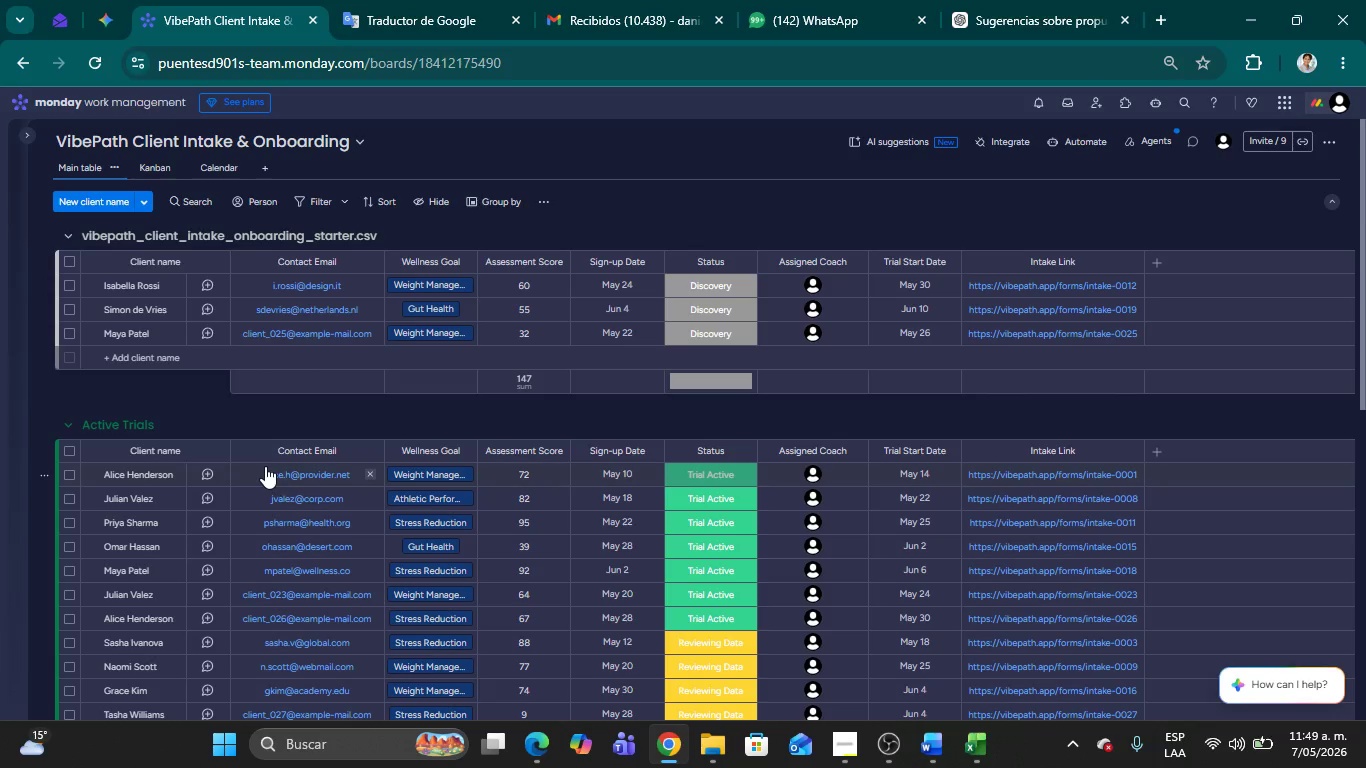 
wait(70.81)
 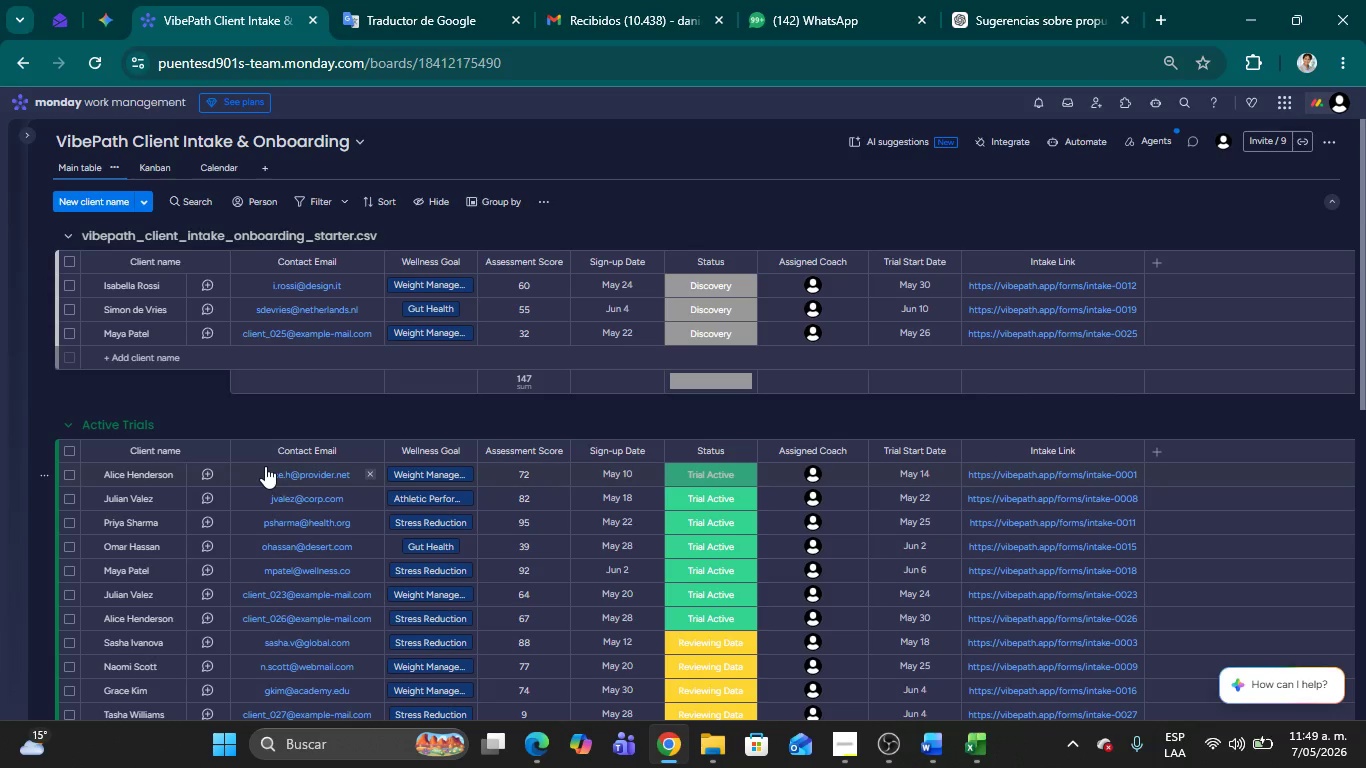 
scroll: coordinate [782, 544], scroll_direction: down, amount: 3.0
 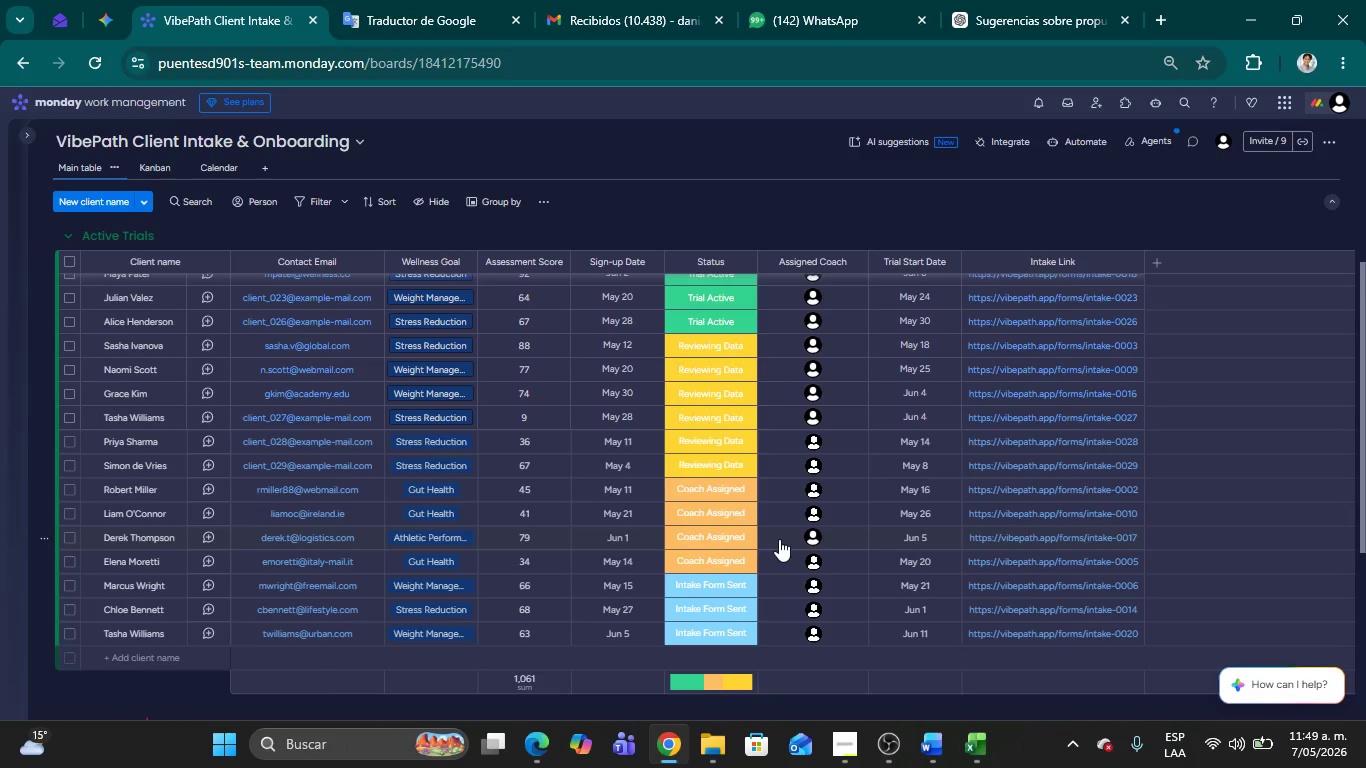 
mouse_move([600, 558])
 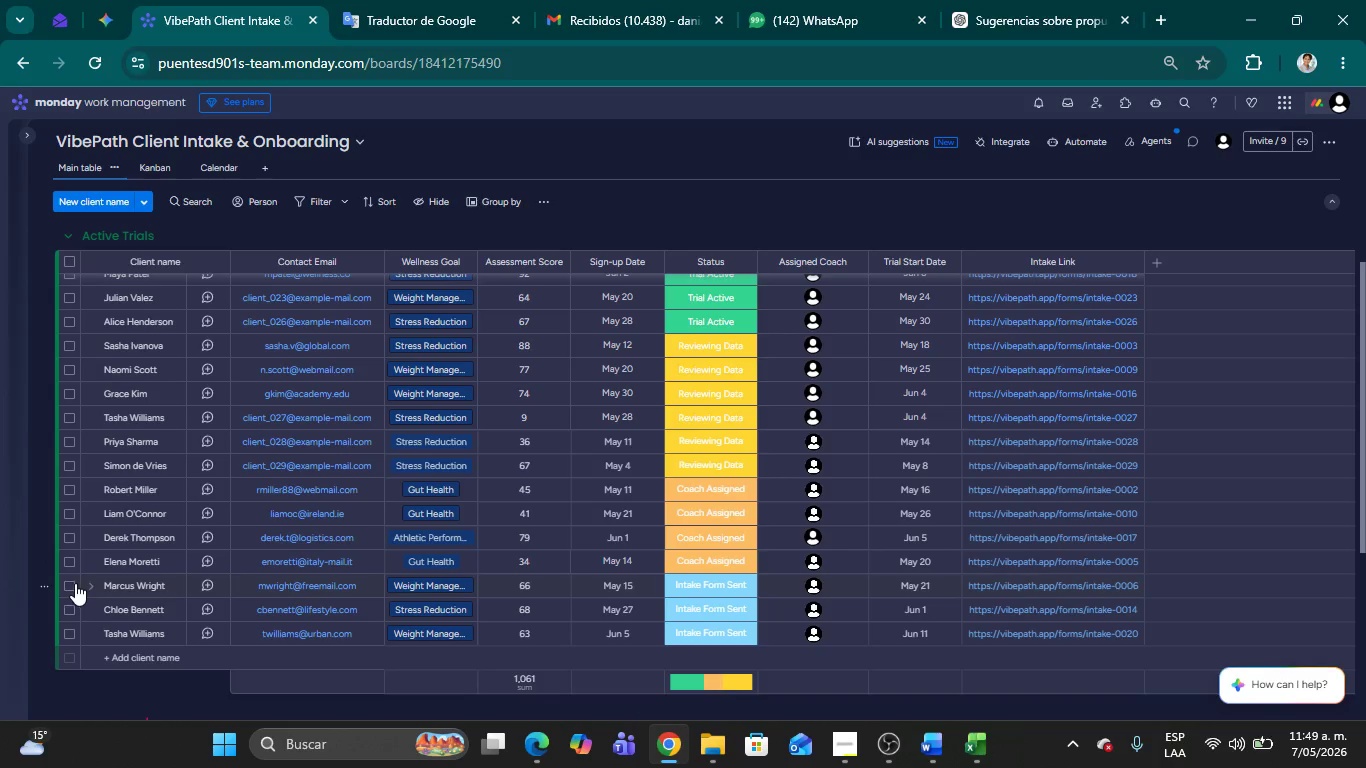 
left_click([67, 583])
 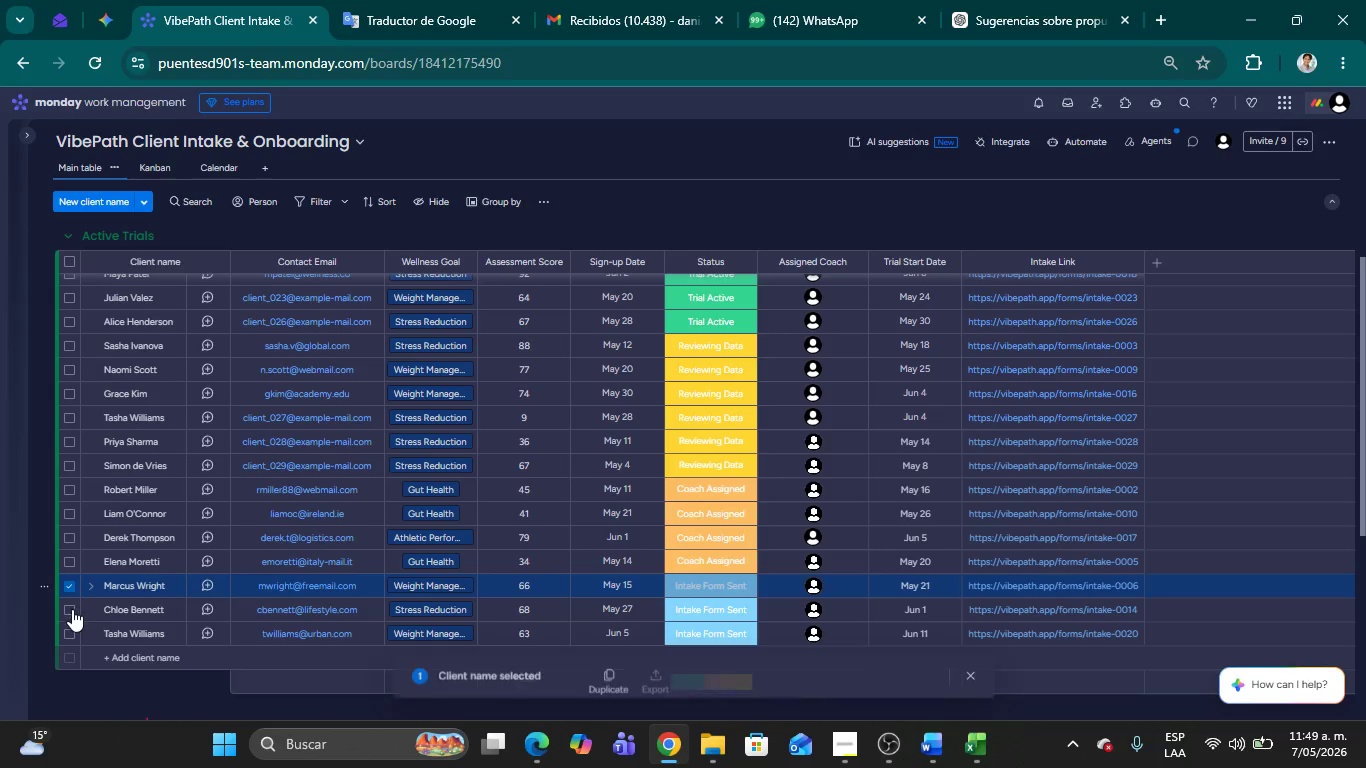 
left_click([69, 609])
 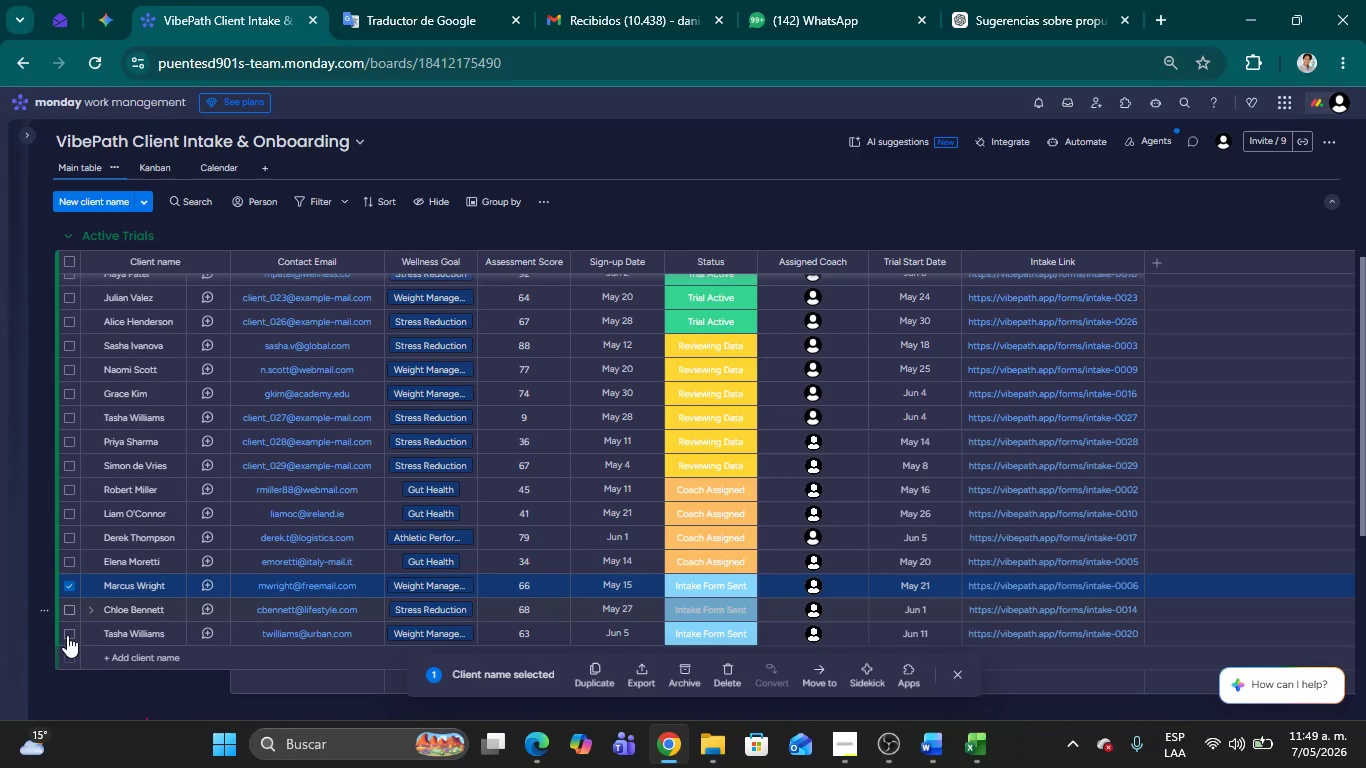 
left_click([67, 635])
 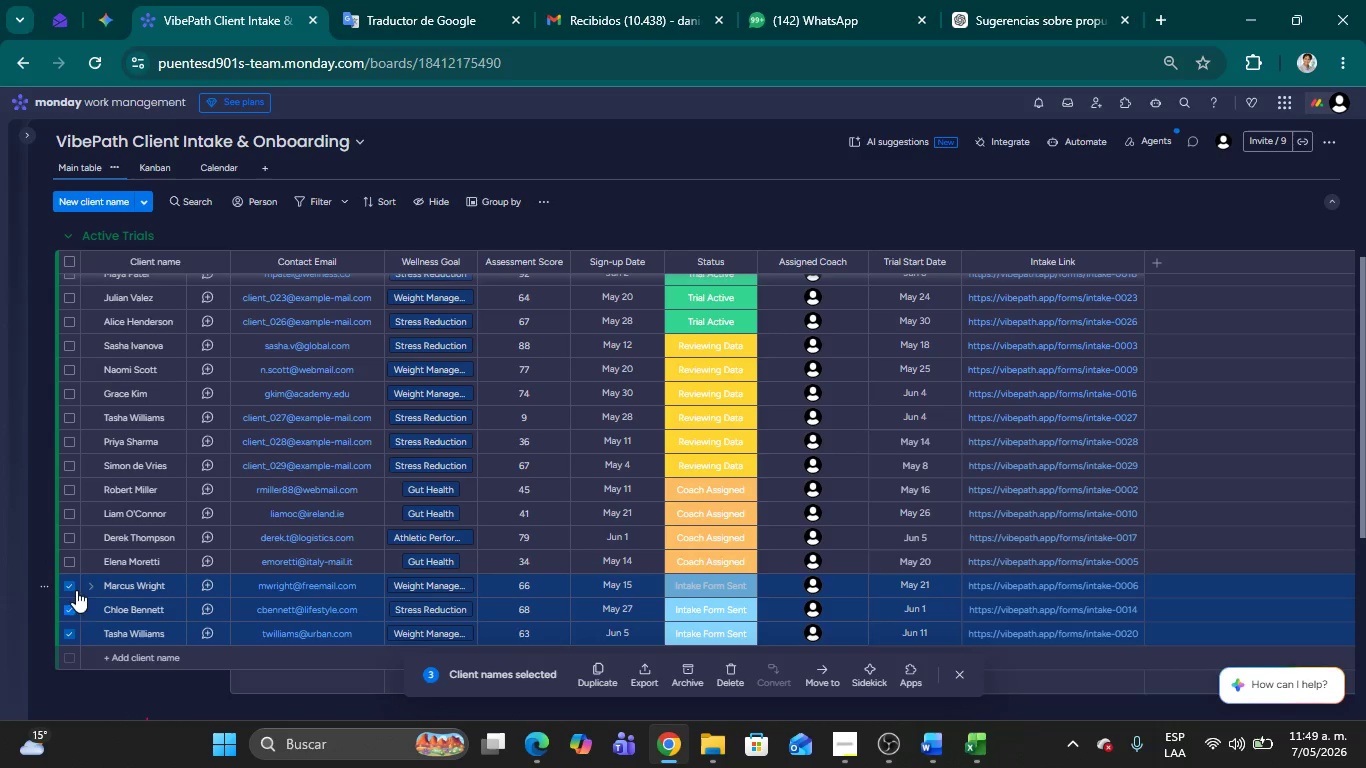 
left_click_drag(start_coordinate=[99, 590], to_coordinate=[79, 479])
 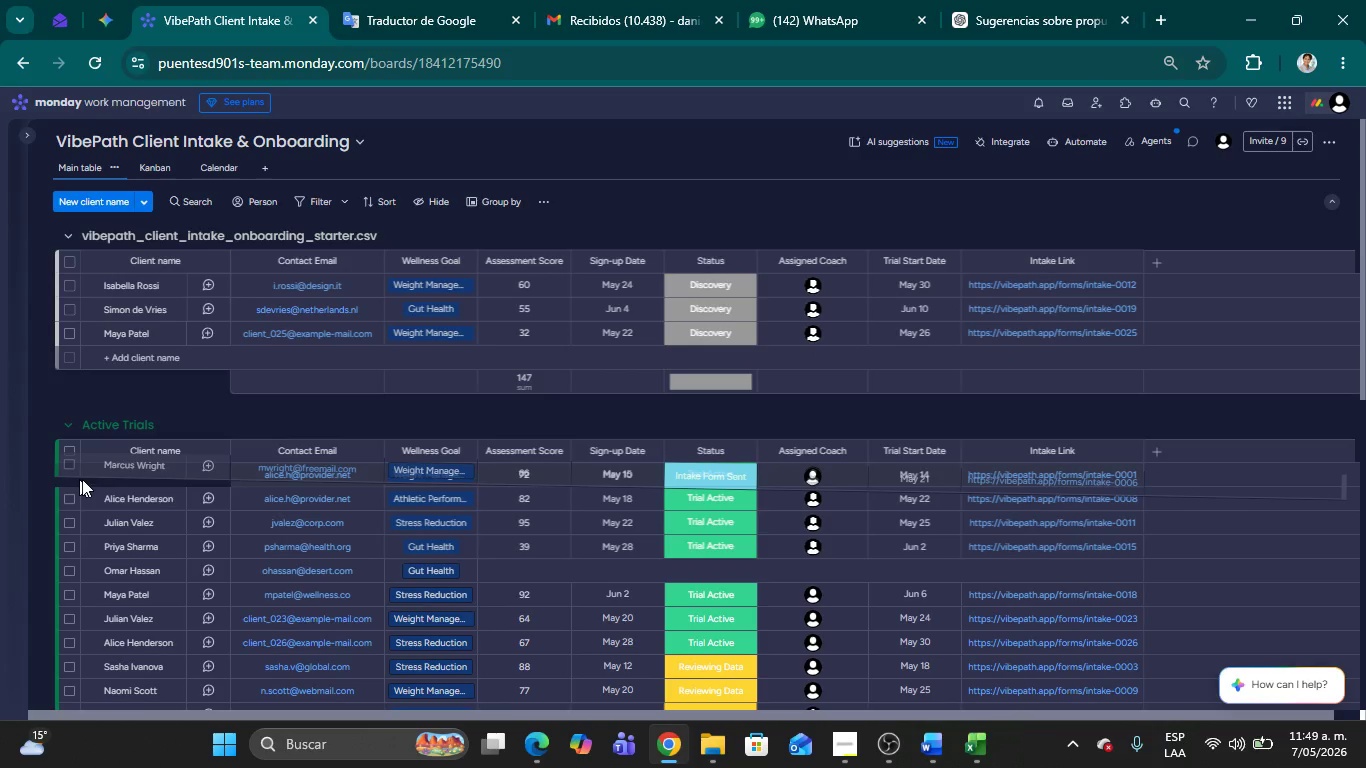 
scroll: coordinate [78, 332], scroll_direction: up, amount: 3.0
 